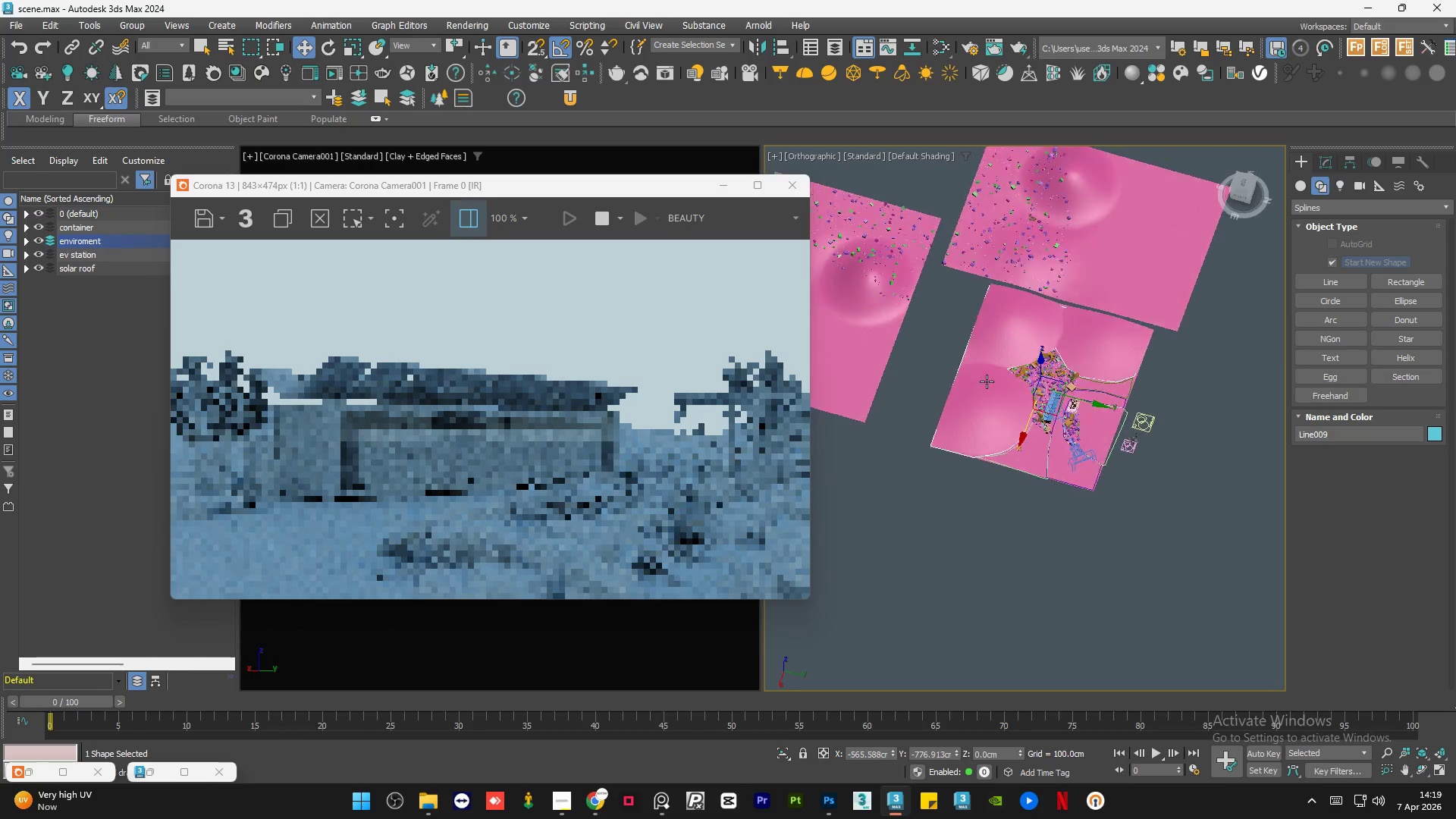 
key(Alt+AltLeft)
 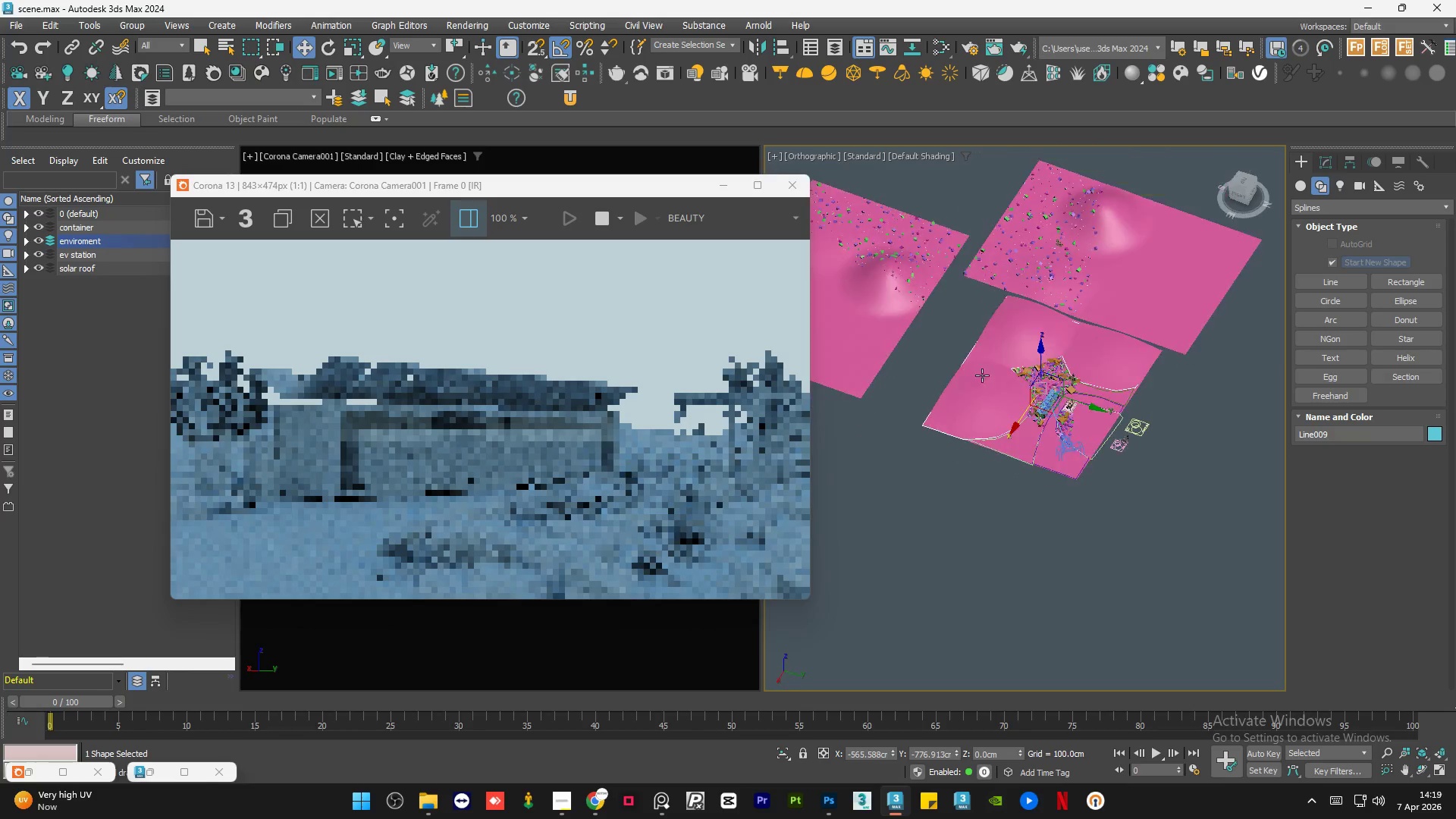 
key(Alt+AltLeft)
 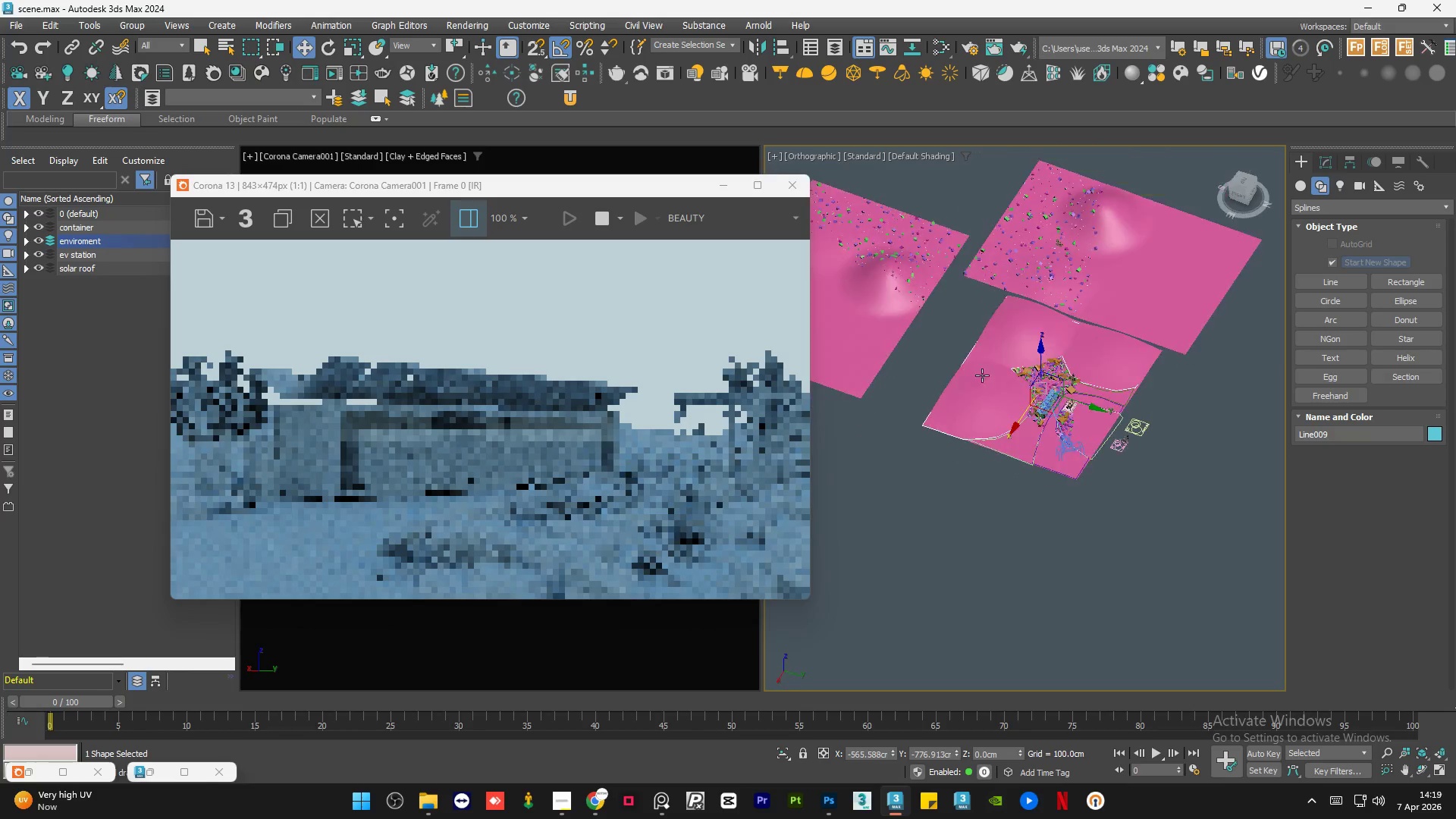 
key(Alt+AltLeft)
 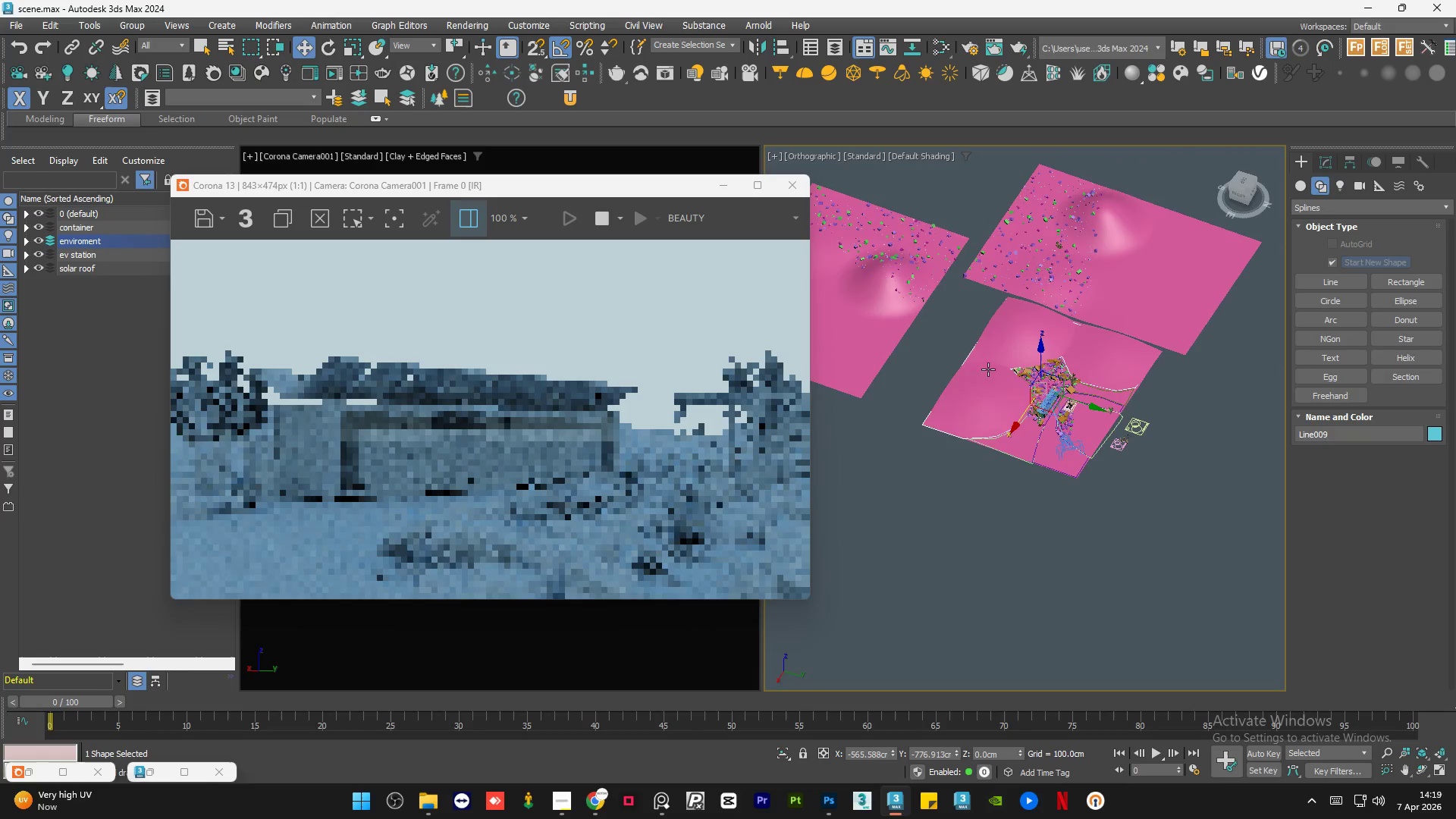 
key(Alt+AltLeft)
 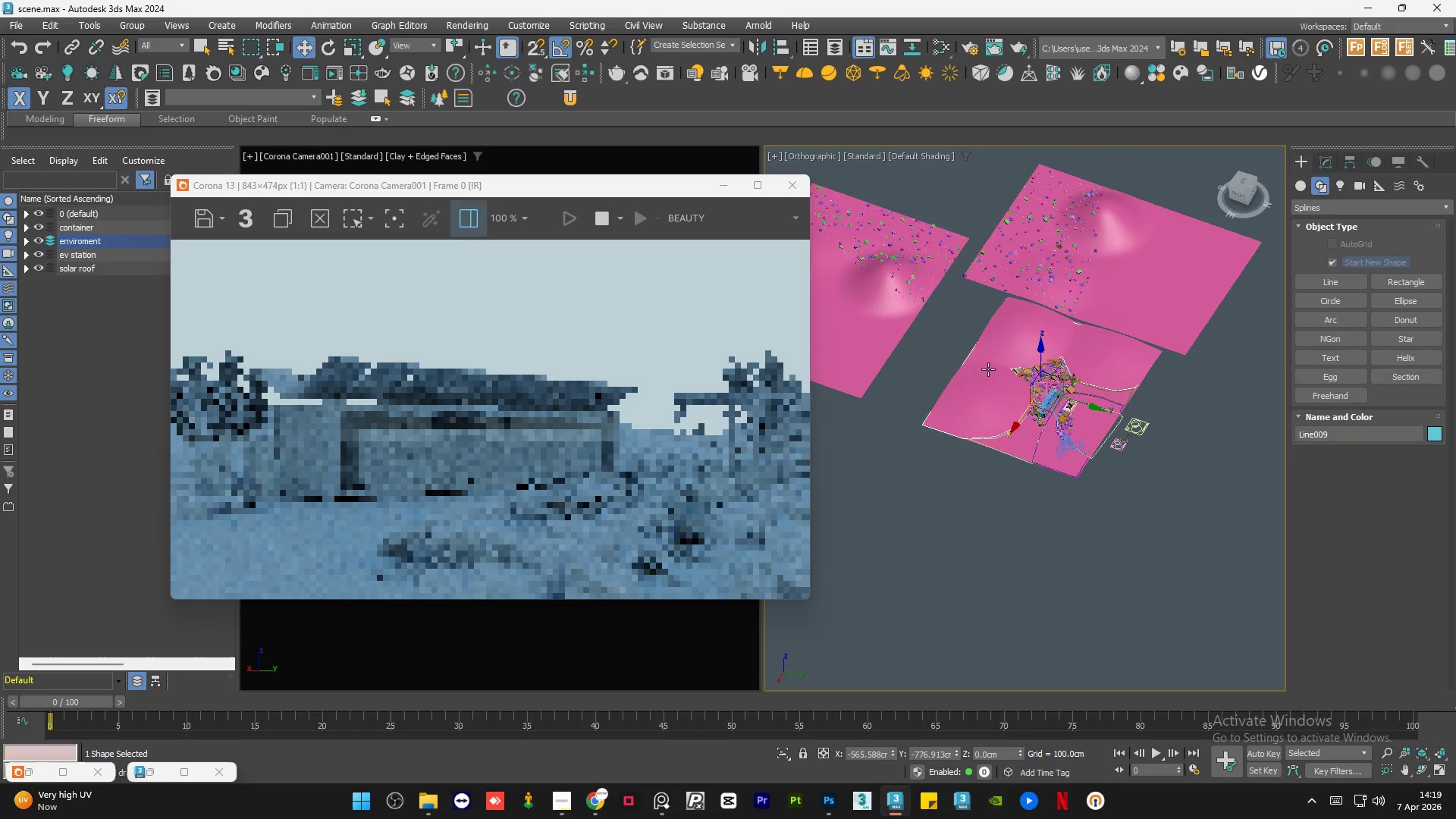 
key(Alt+AltLeft)
 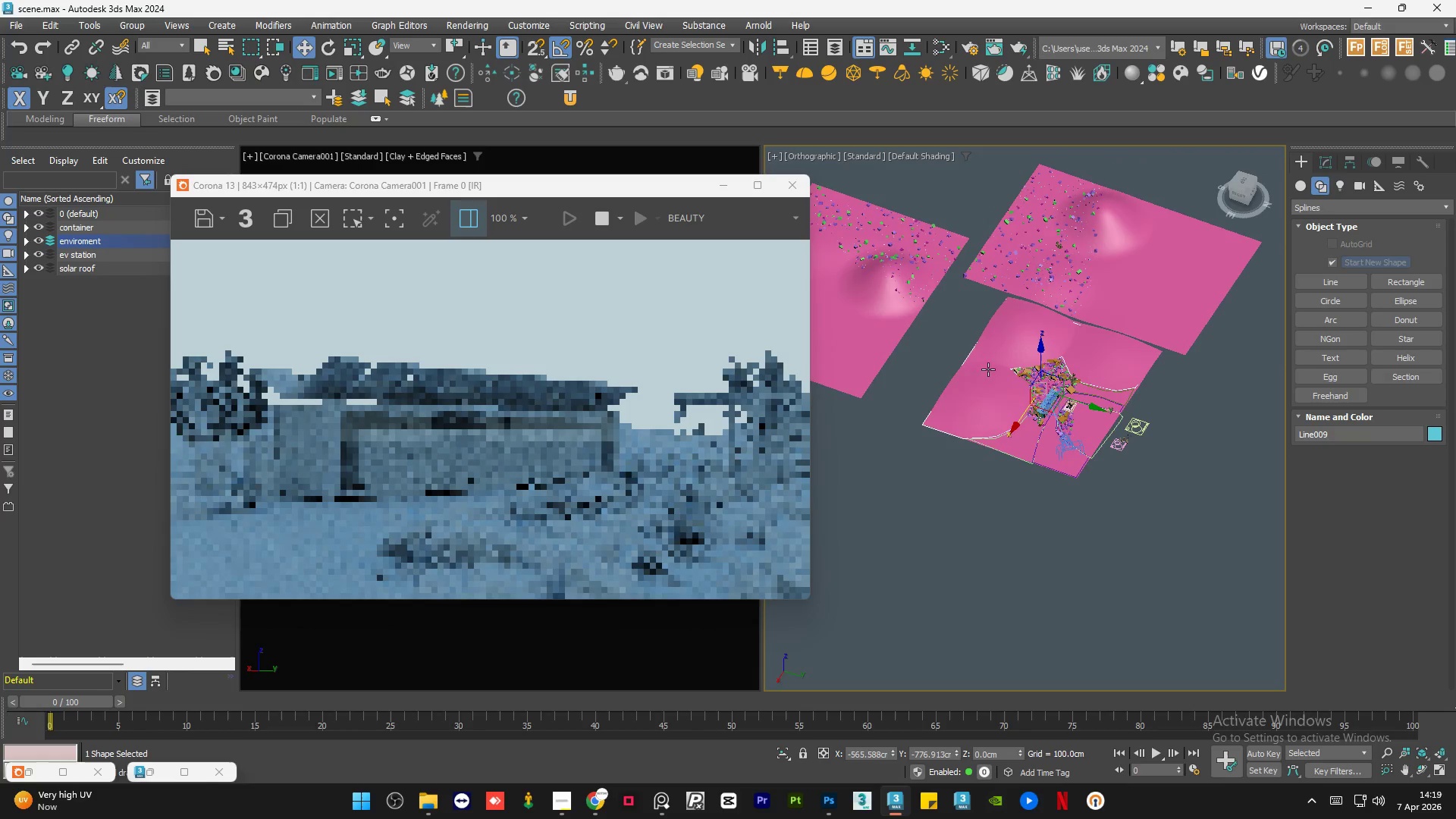 
key(Alt+AltLeft)
 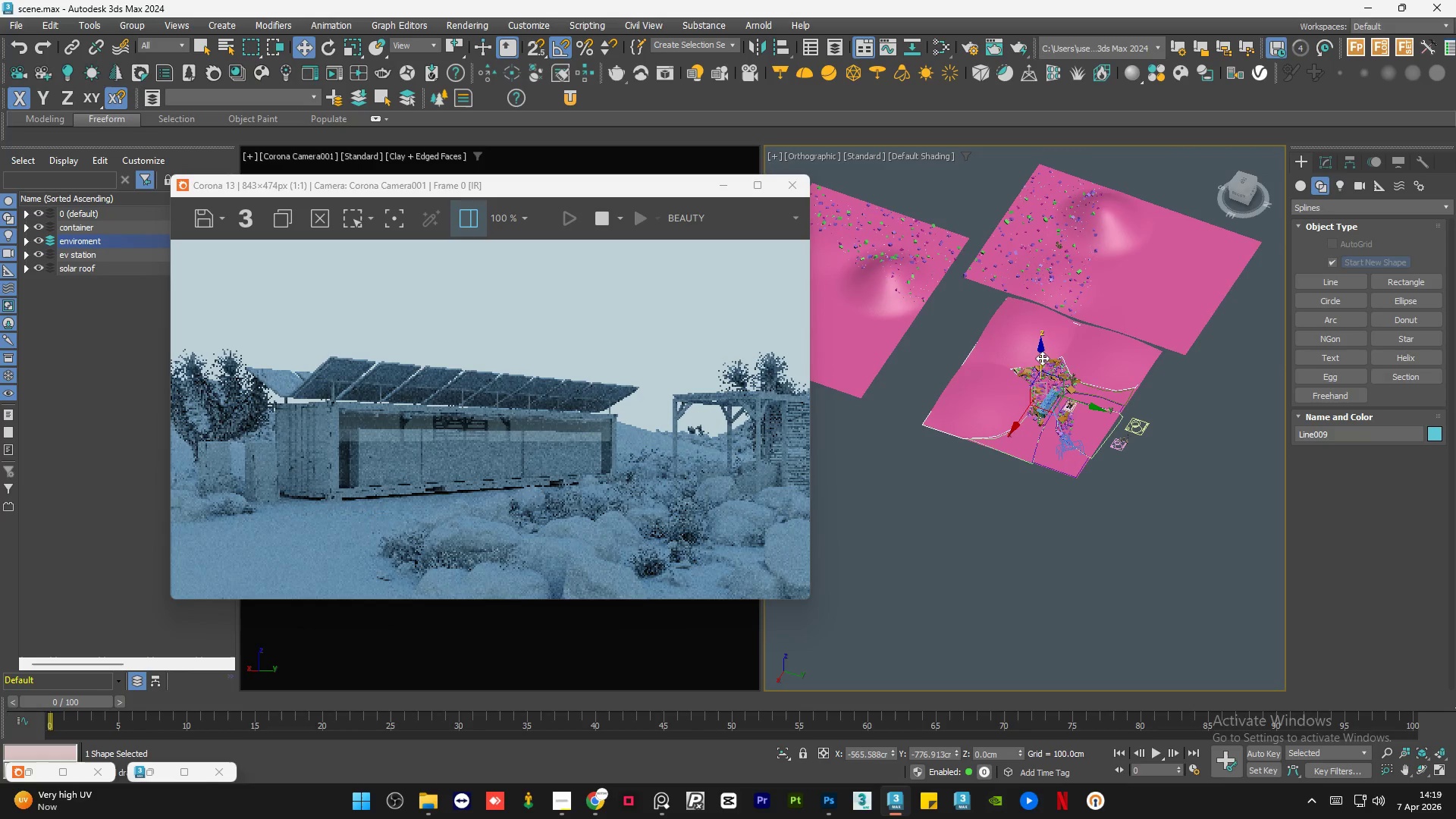 
left_click_drag(start_coordinate=[1041, 357], to_coordinate=[1041, 347])
 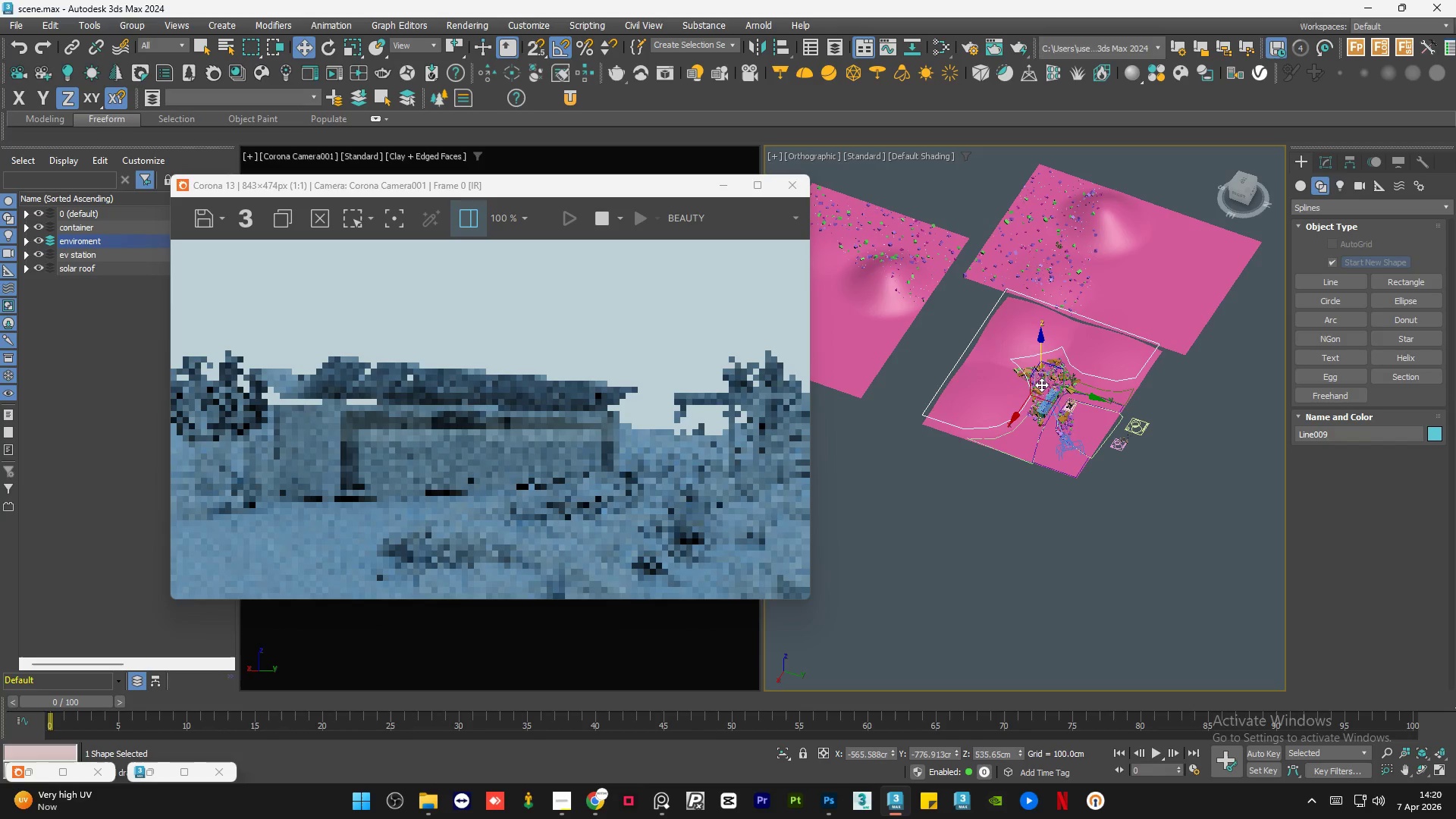 
hold_key(key=AltLeft, duration=0.89)
 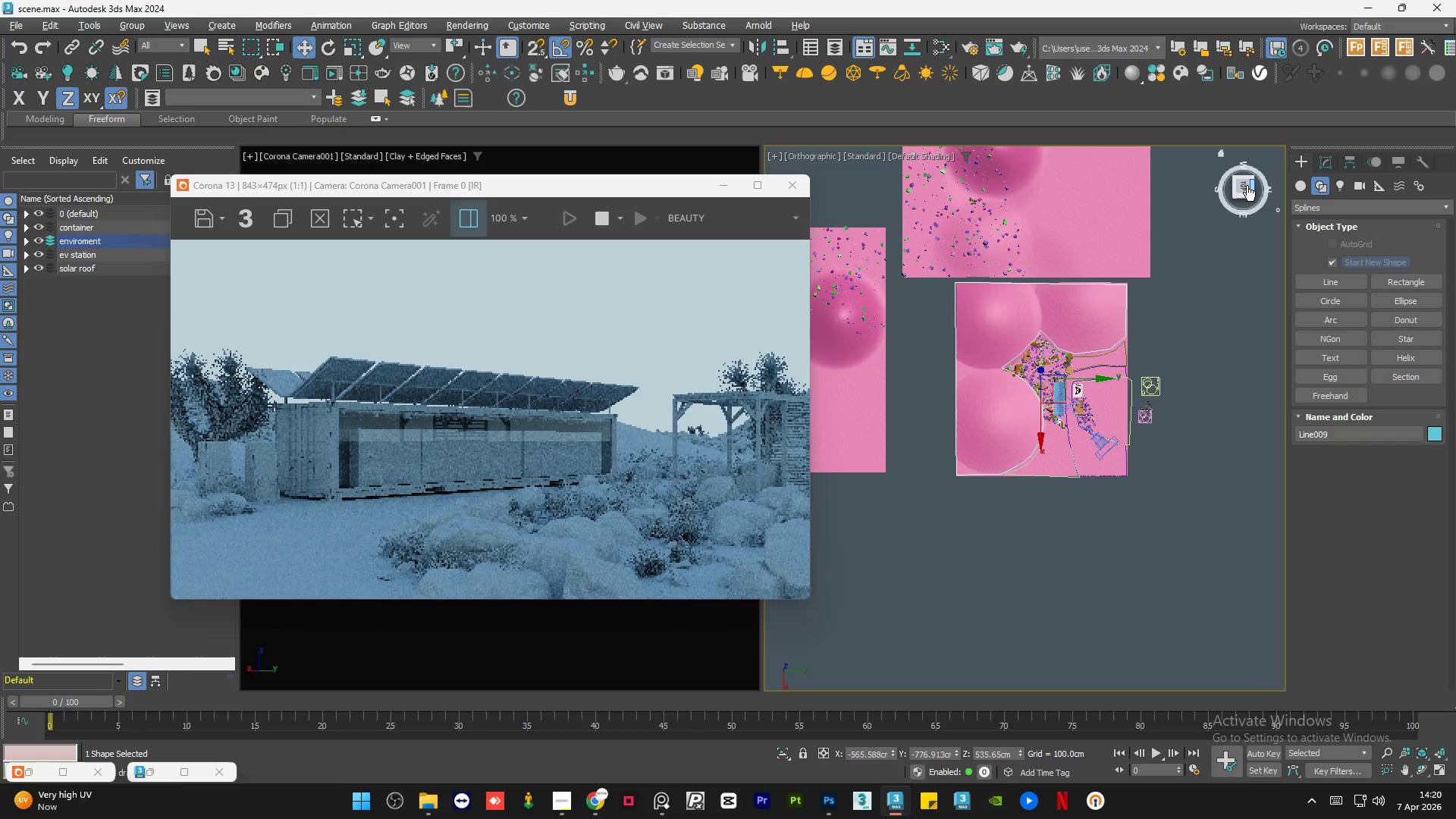 
left_click([1244, 184])
 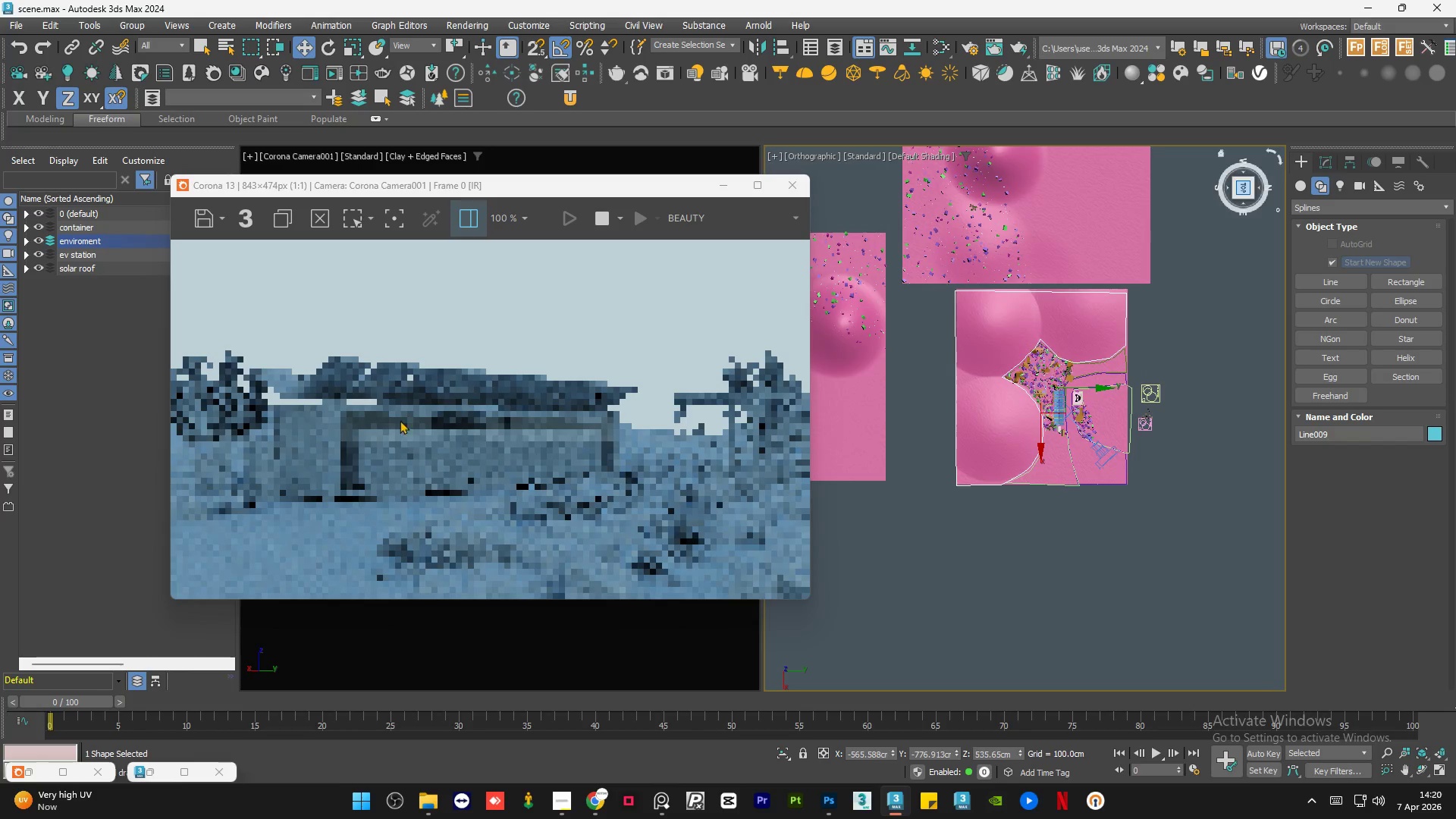 
scroll: coordinate [313, 428], scroll_direction: down, amount: 1.0
 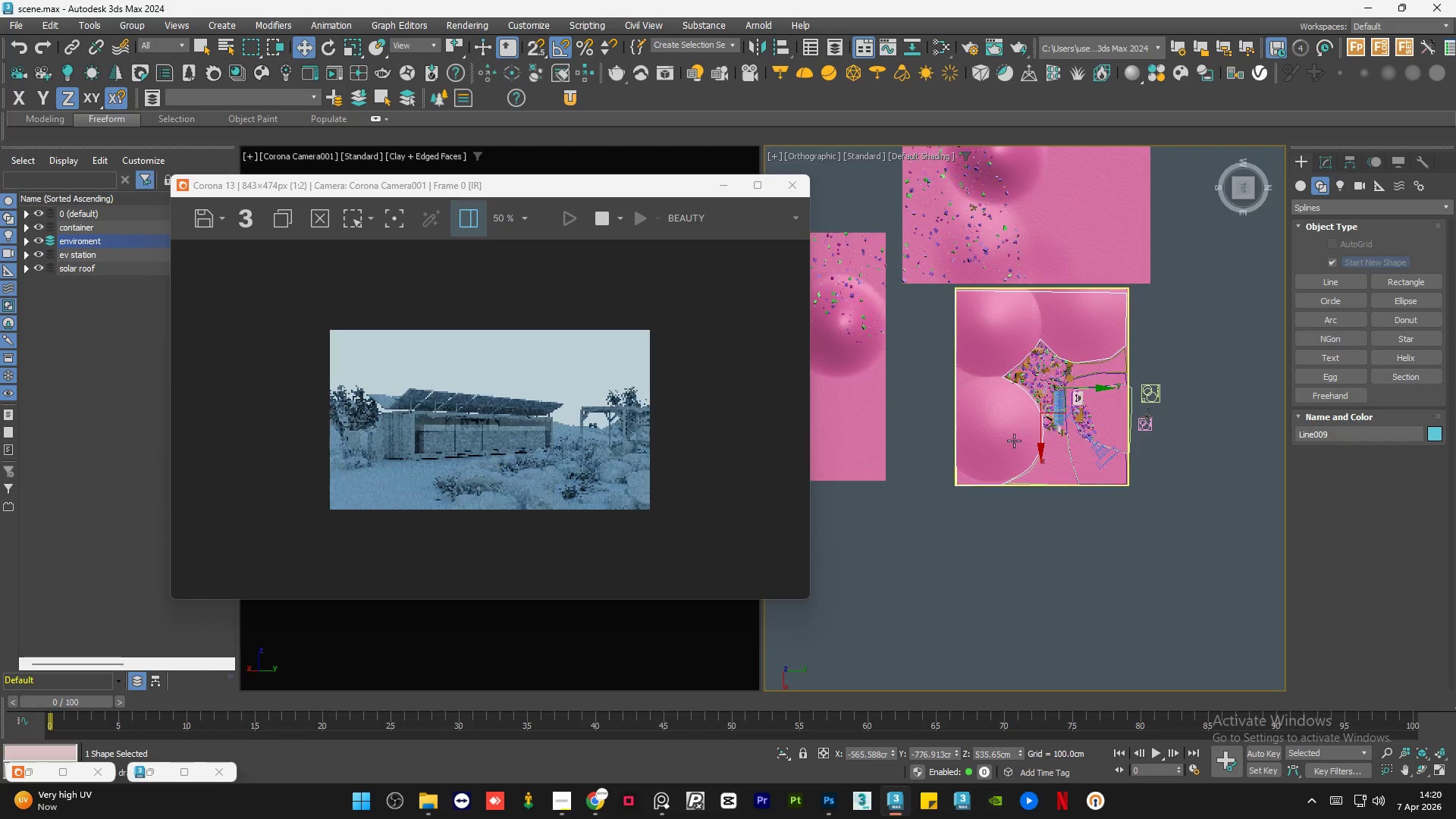 
scroll: coordinate [1021, 335], scroll_direction: up, amount: 1.0
 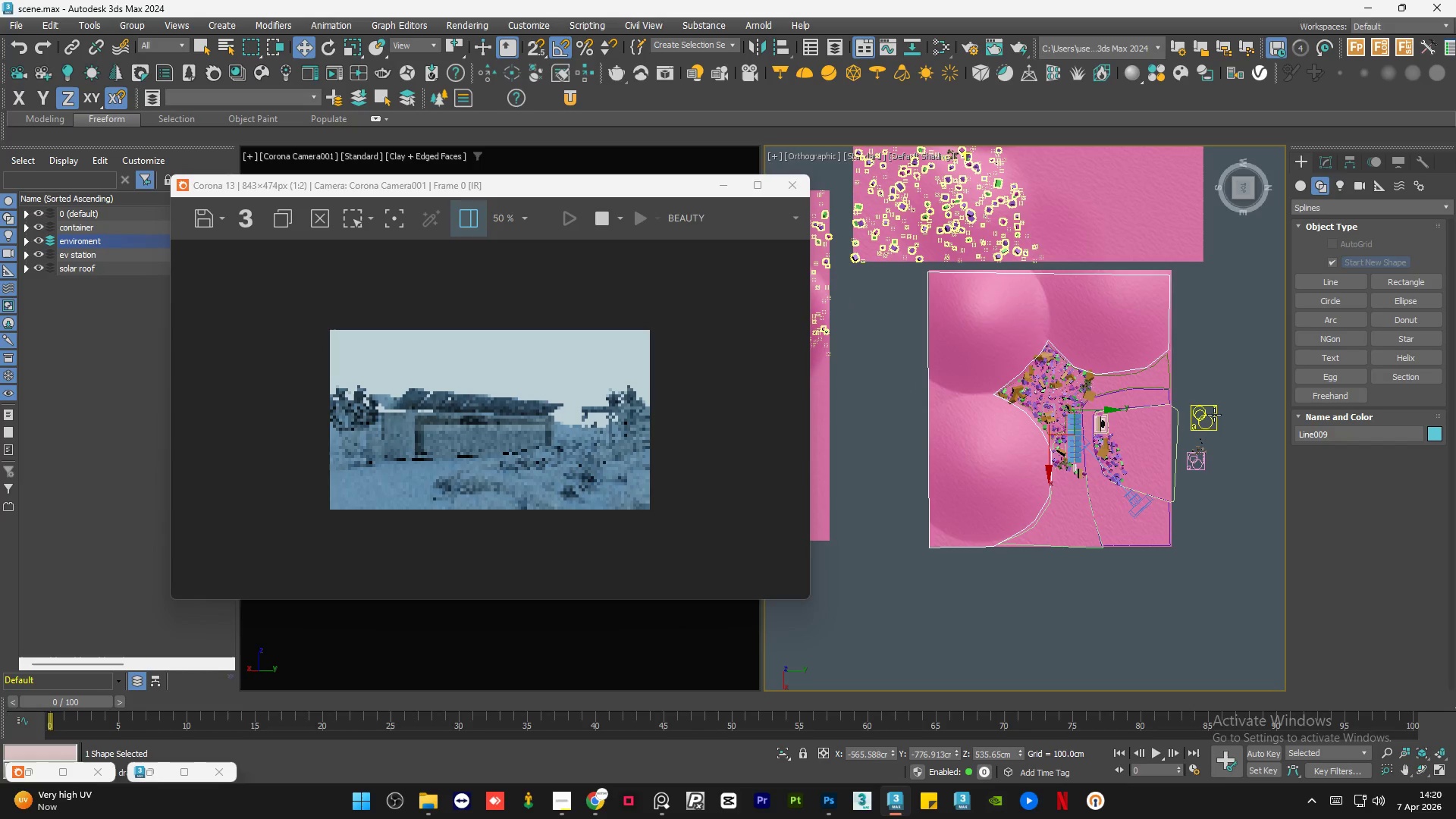 
left_click([1208, 419])
 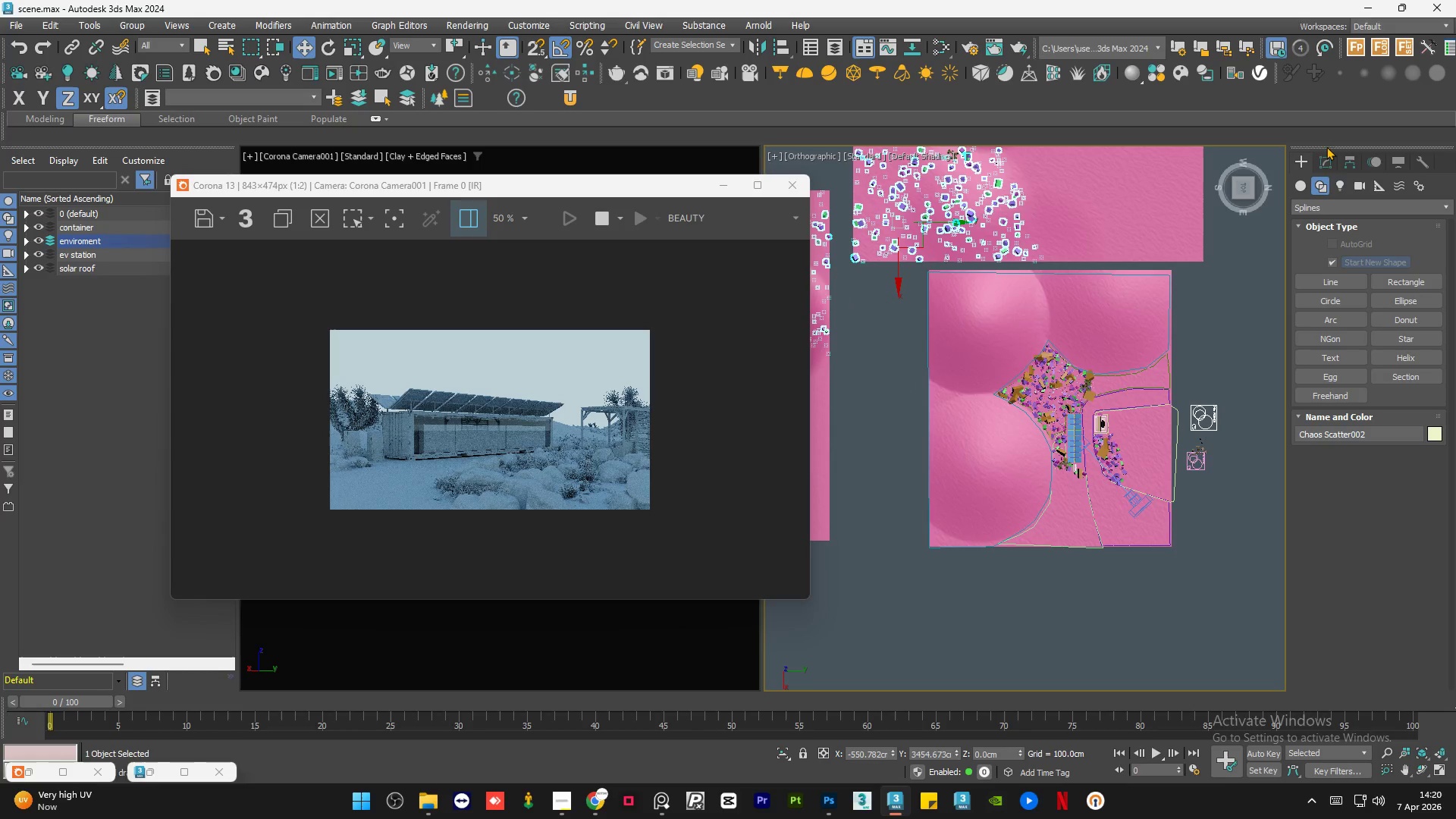 
left_click([1325, 163])
 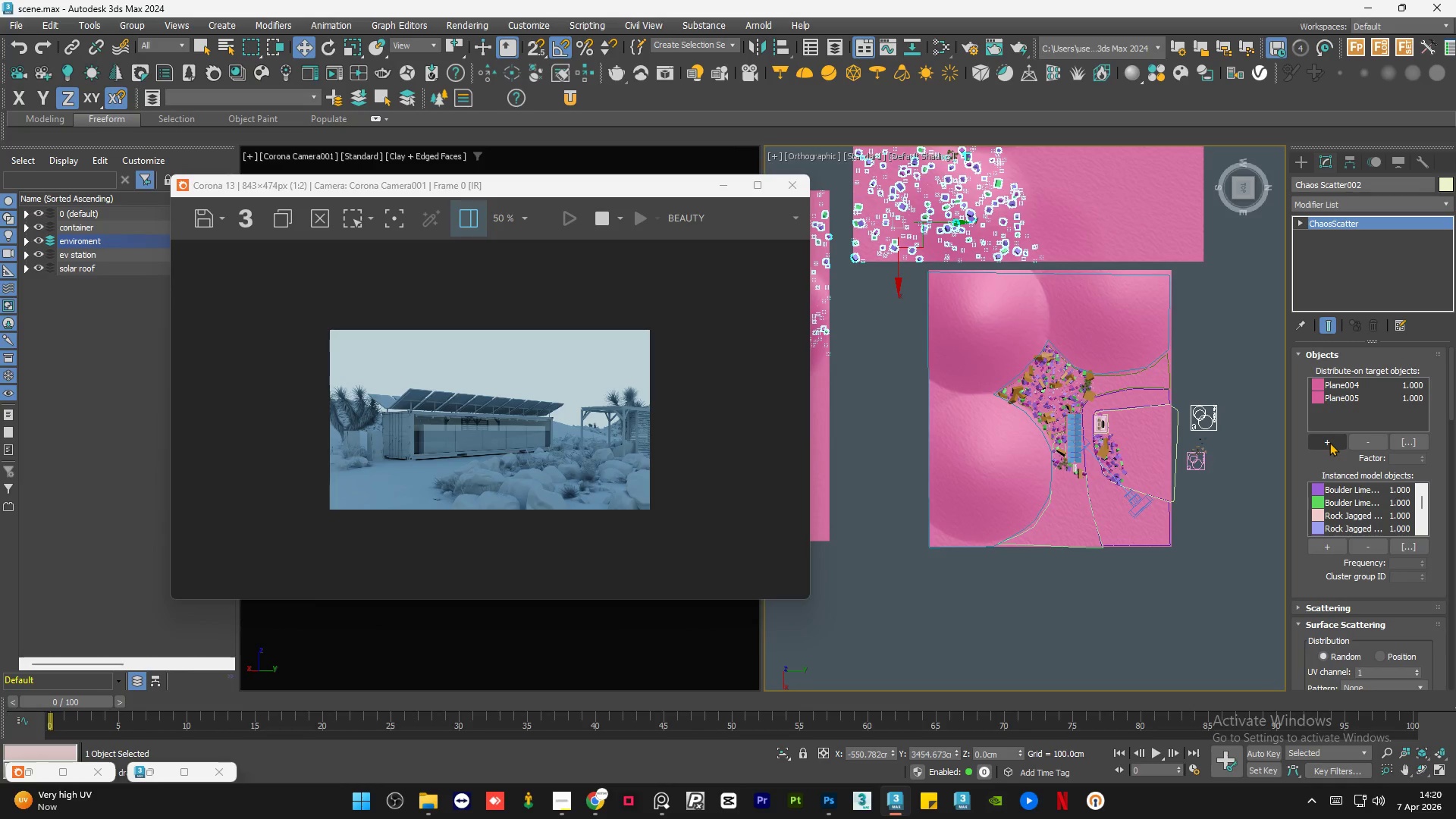 
scroll: coordinate [1246, 454], scroll_direction: down, amount: 1.0
 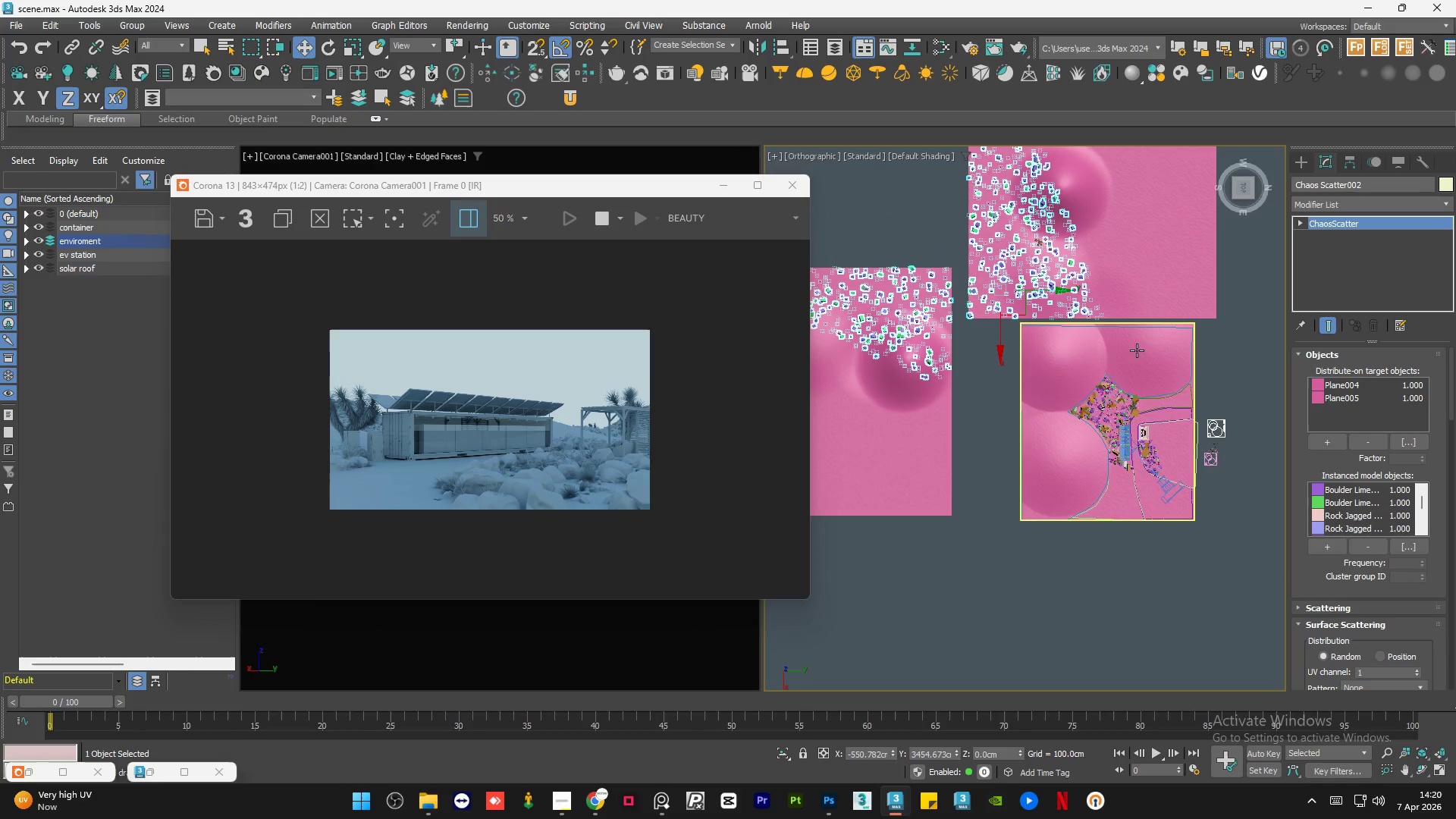 
scroll: coordinate [1132, 347], scroll_direction: up, amount: 1.0
 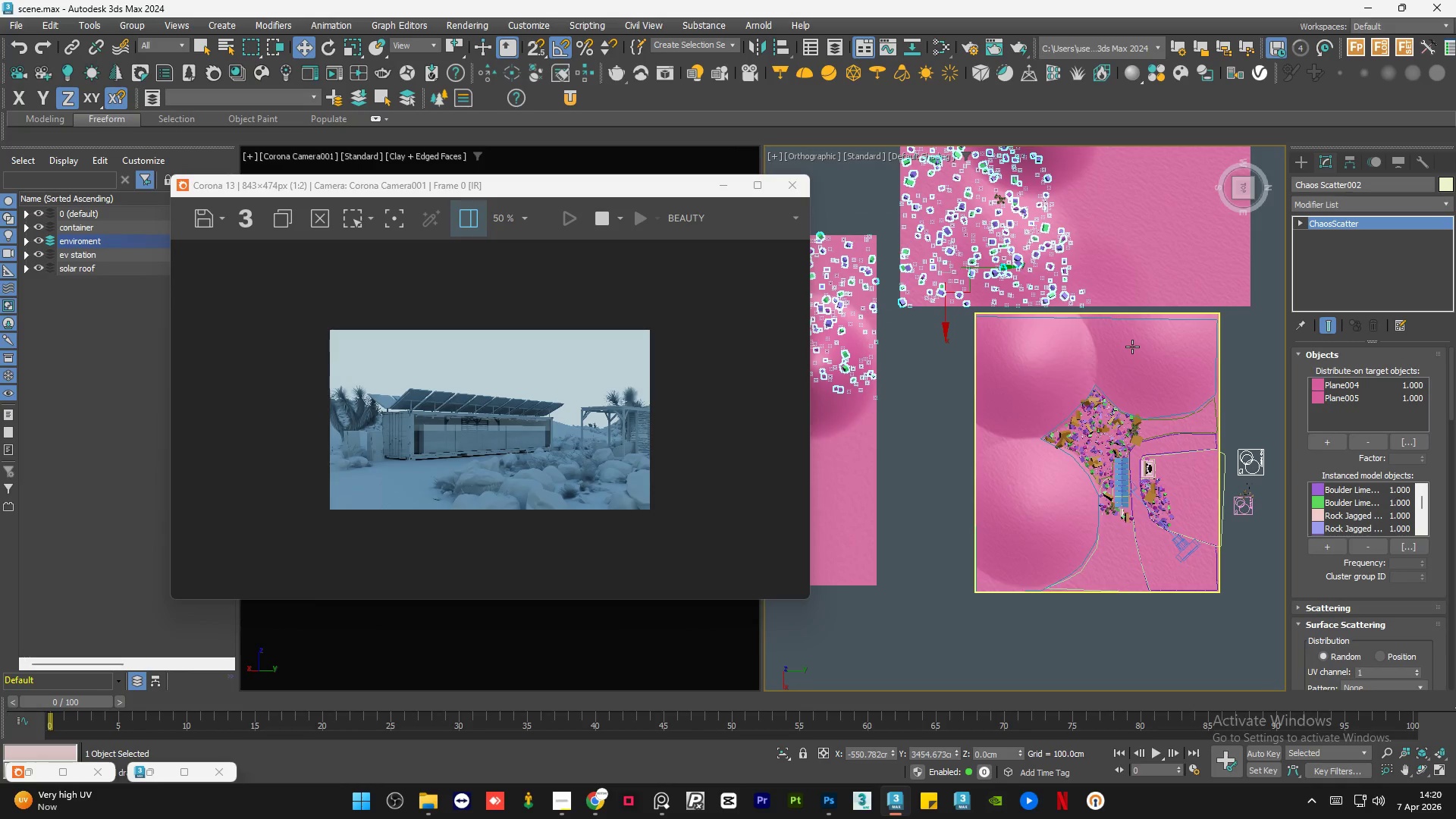 
wait(8.55)
 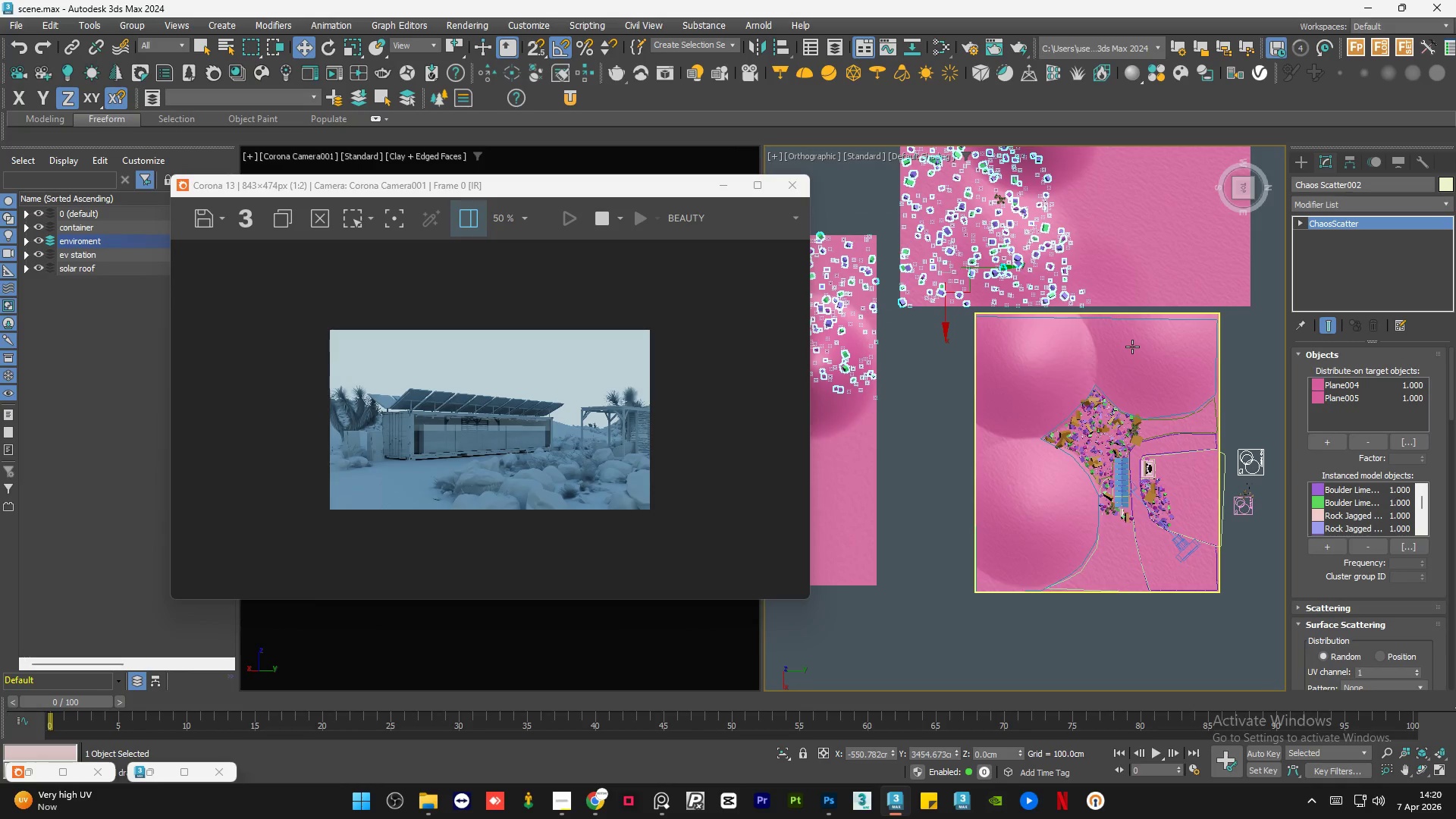 
left_click([1327, 438])
 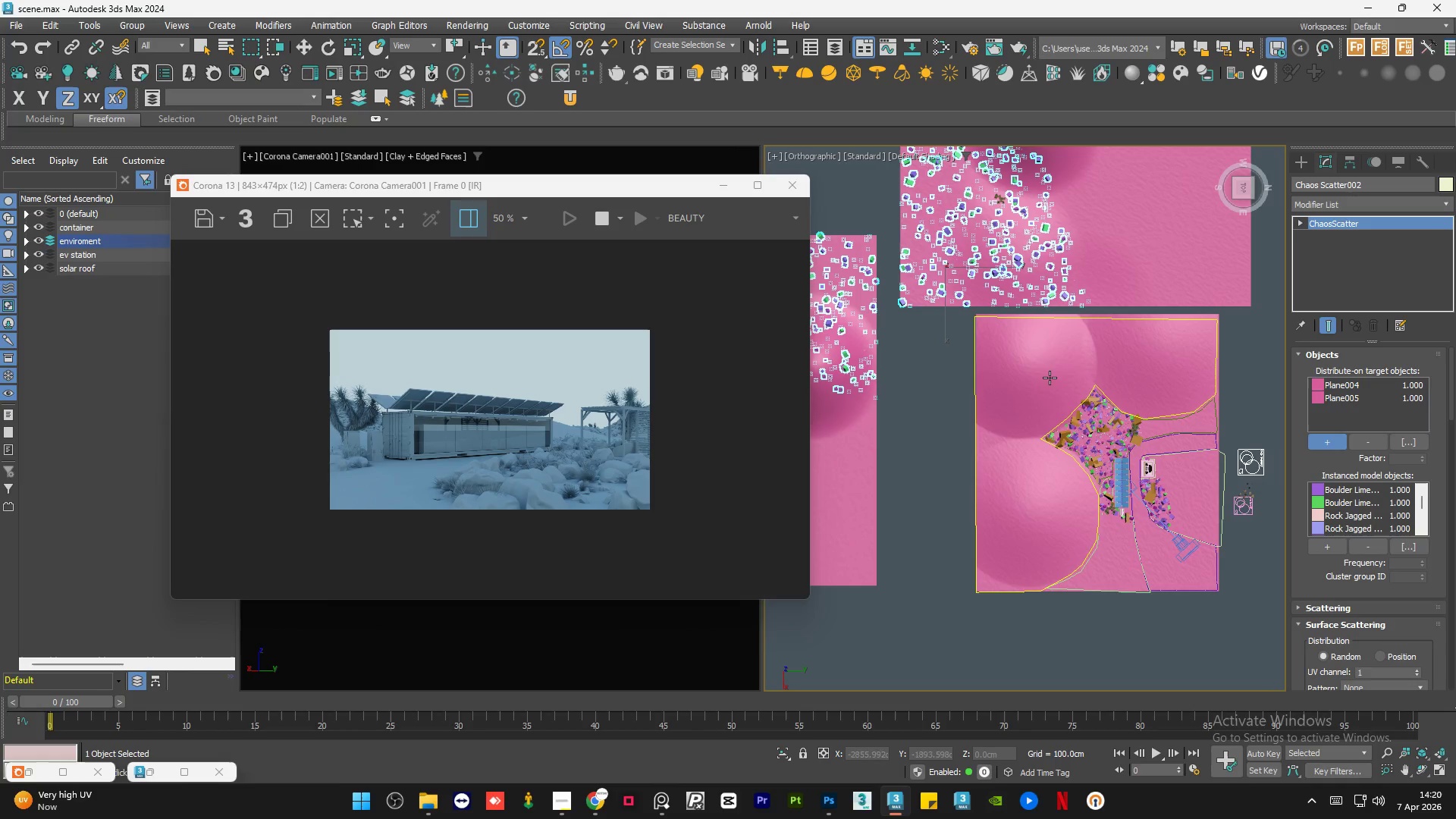 
wait(5.69)
 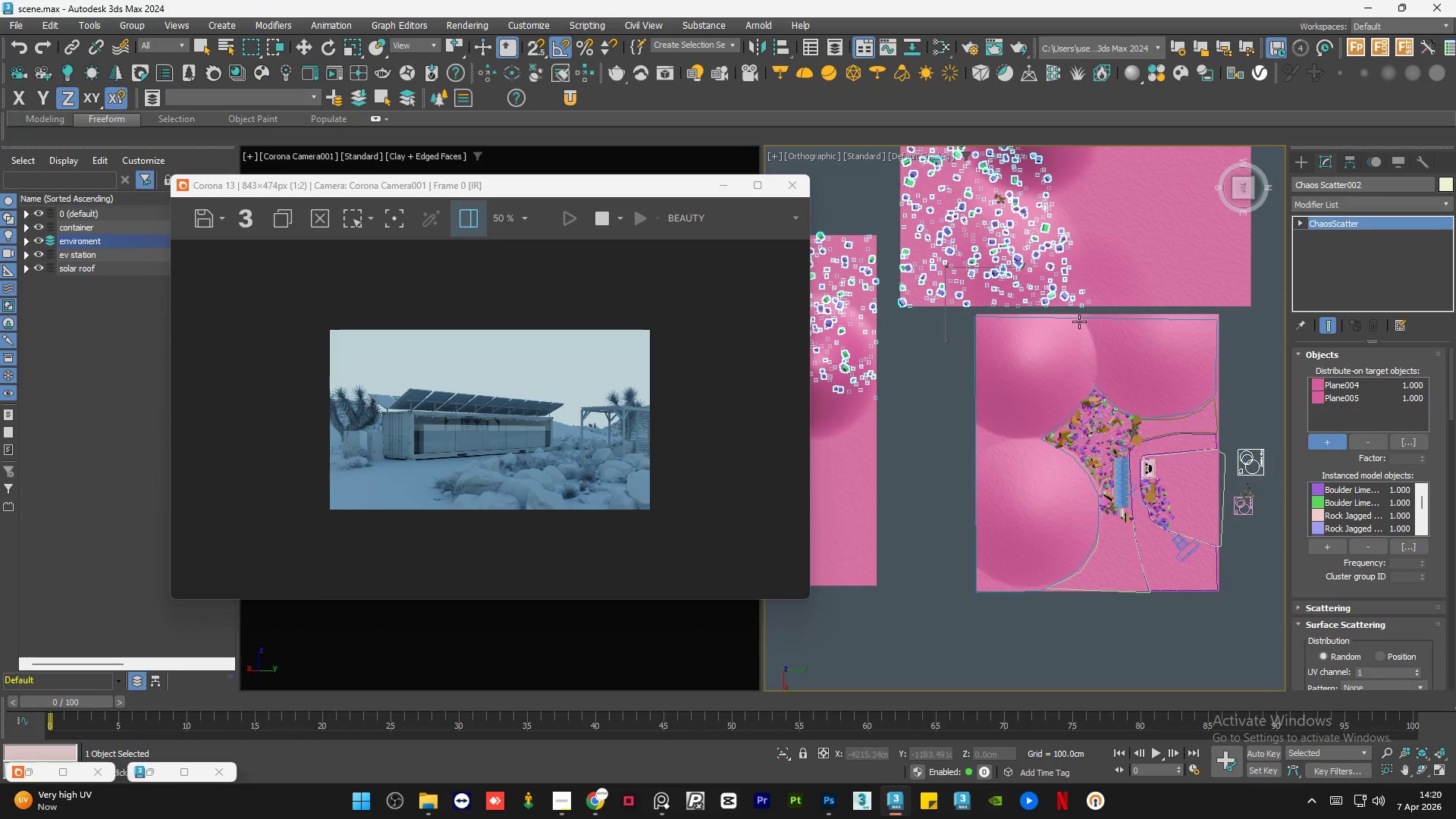 
left_click([1048, 381])
 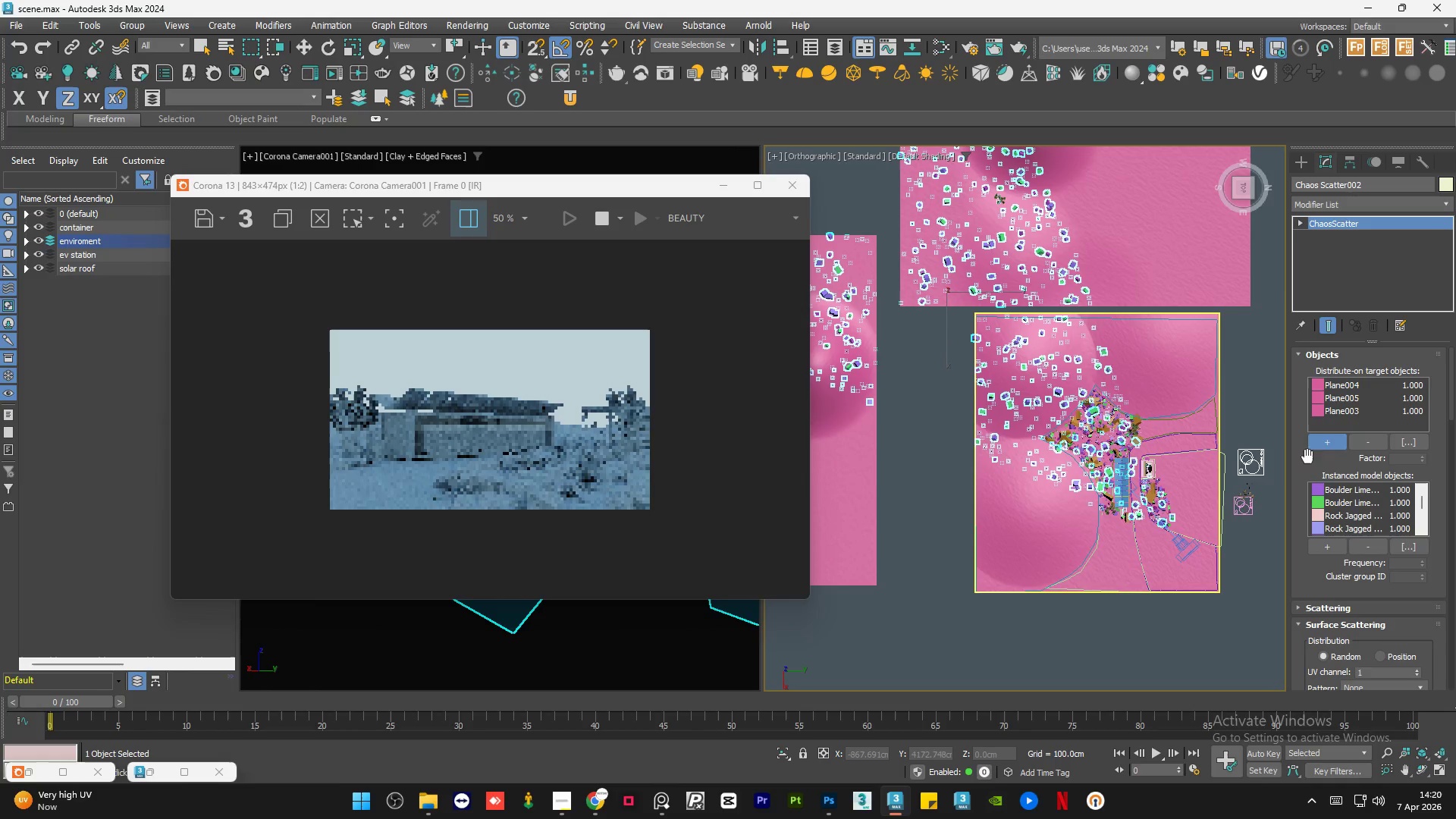 
left_click([1324, 444])
 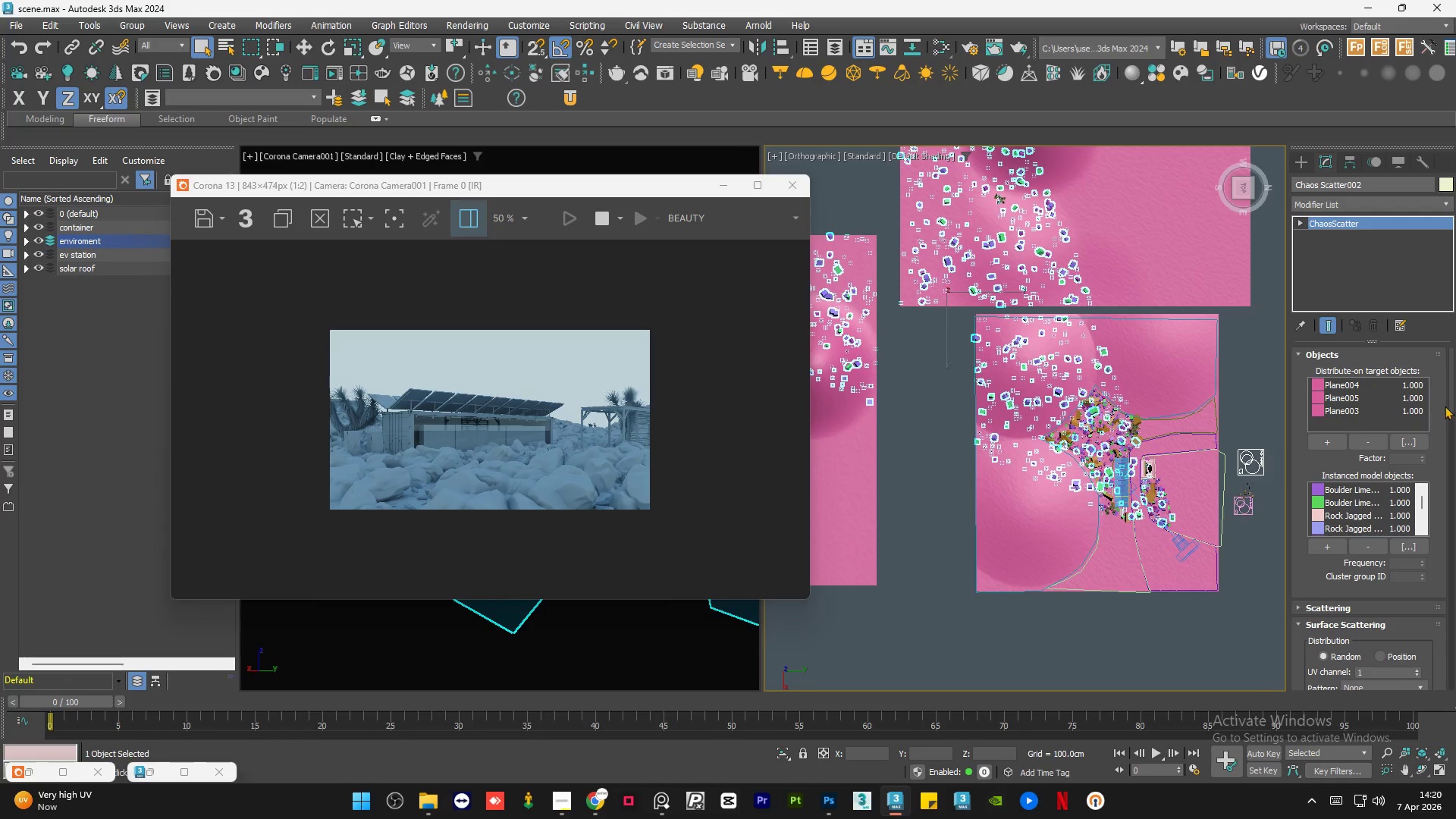 
left_click_drag(start_coordinate=[1450, 400], to_coordinate=[1453, 681])
 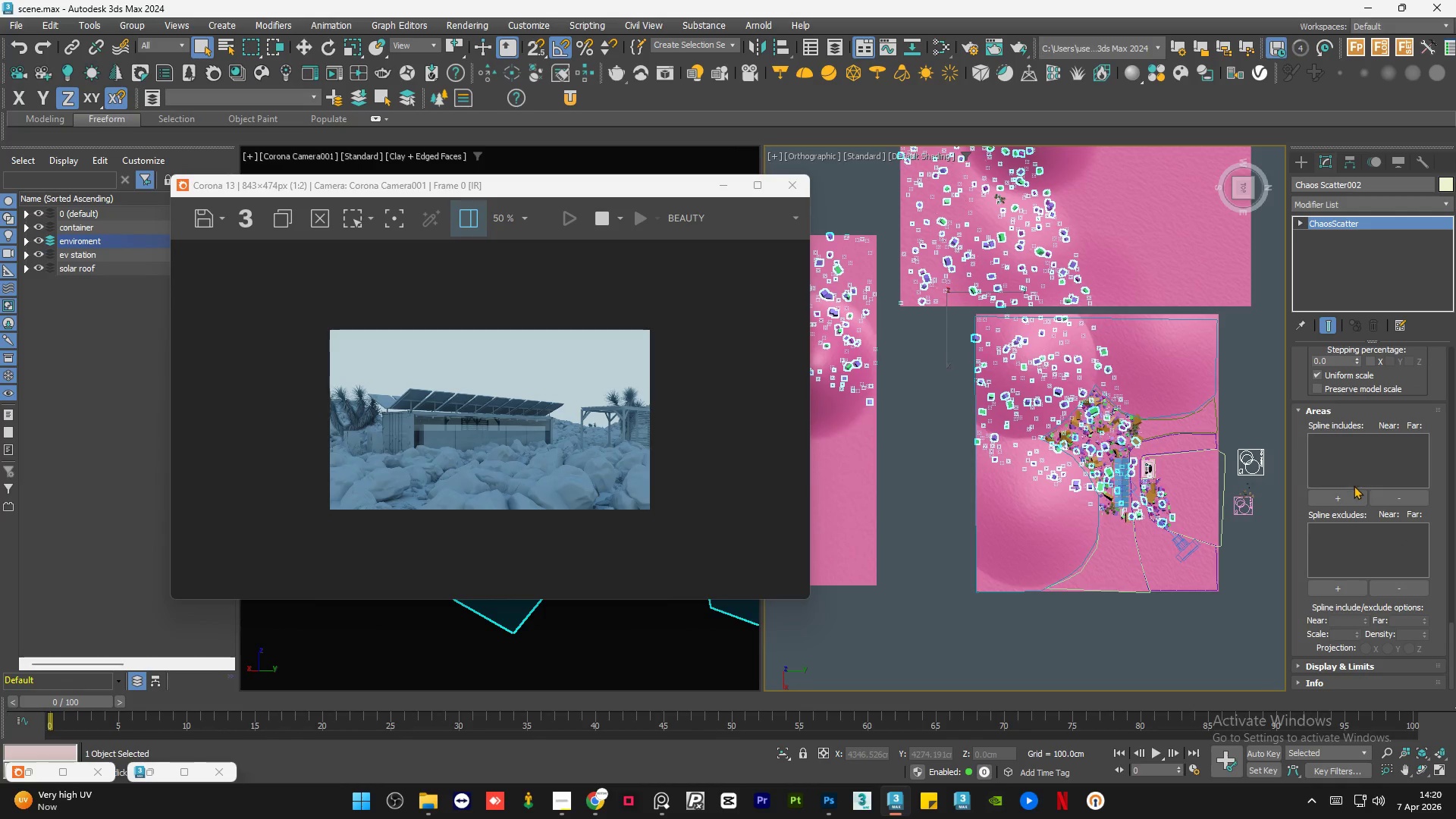 
left_click([1332, 499])
 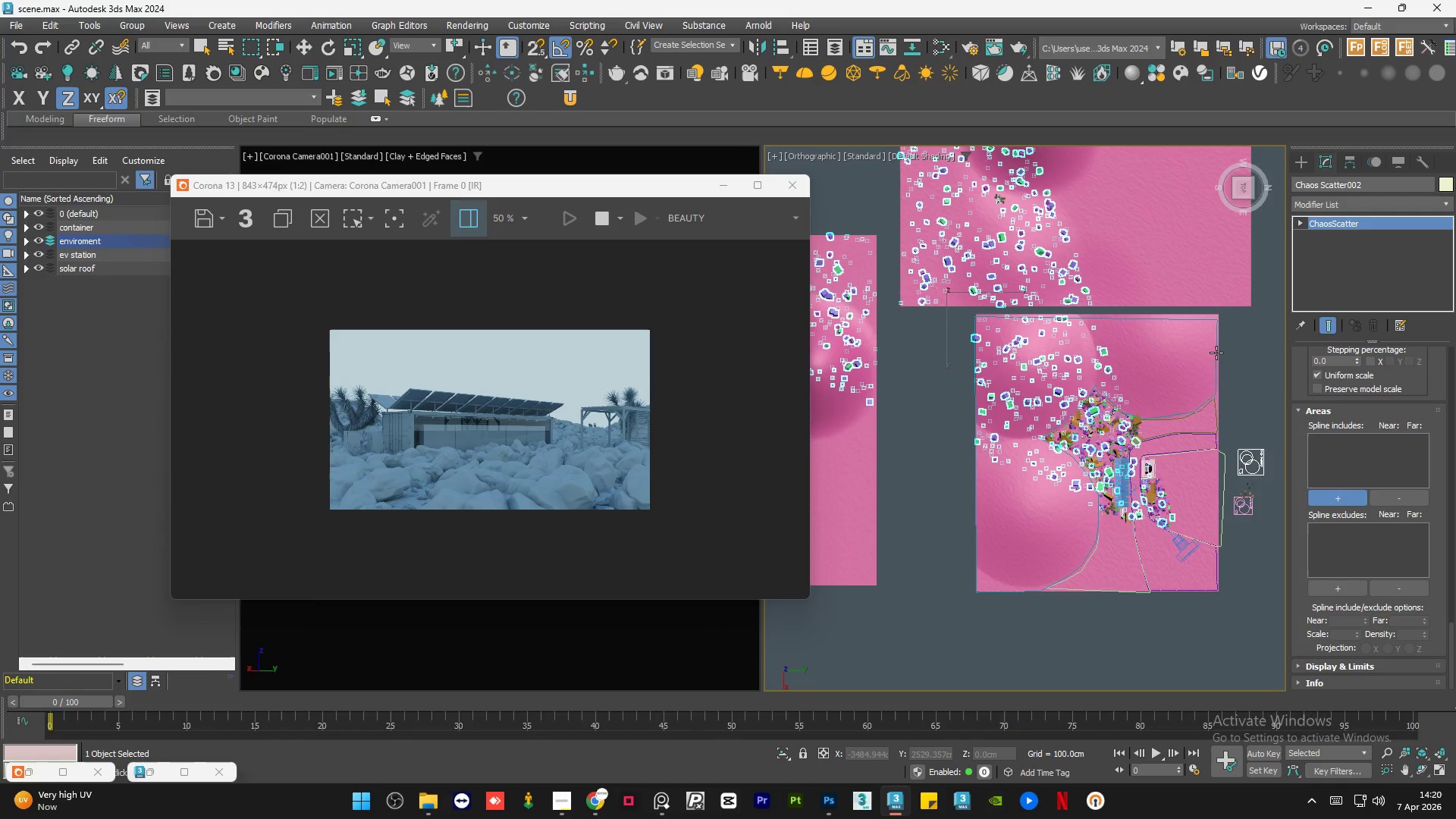 
left_click([1216, 353])
 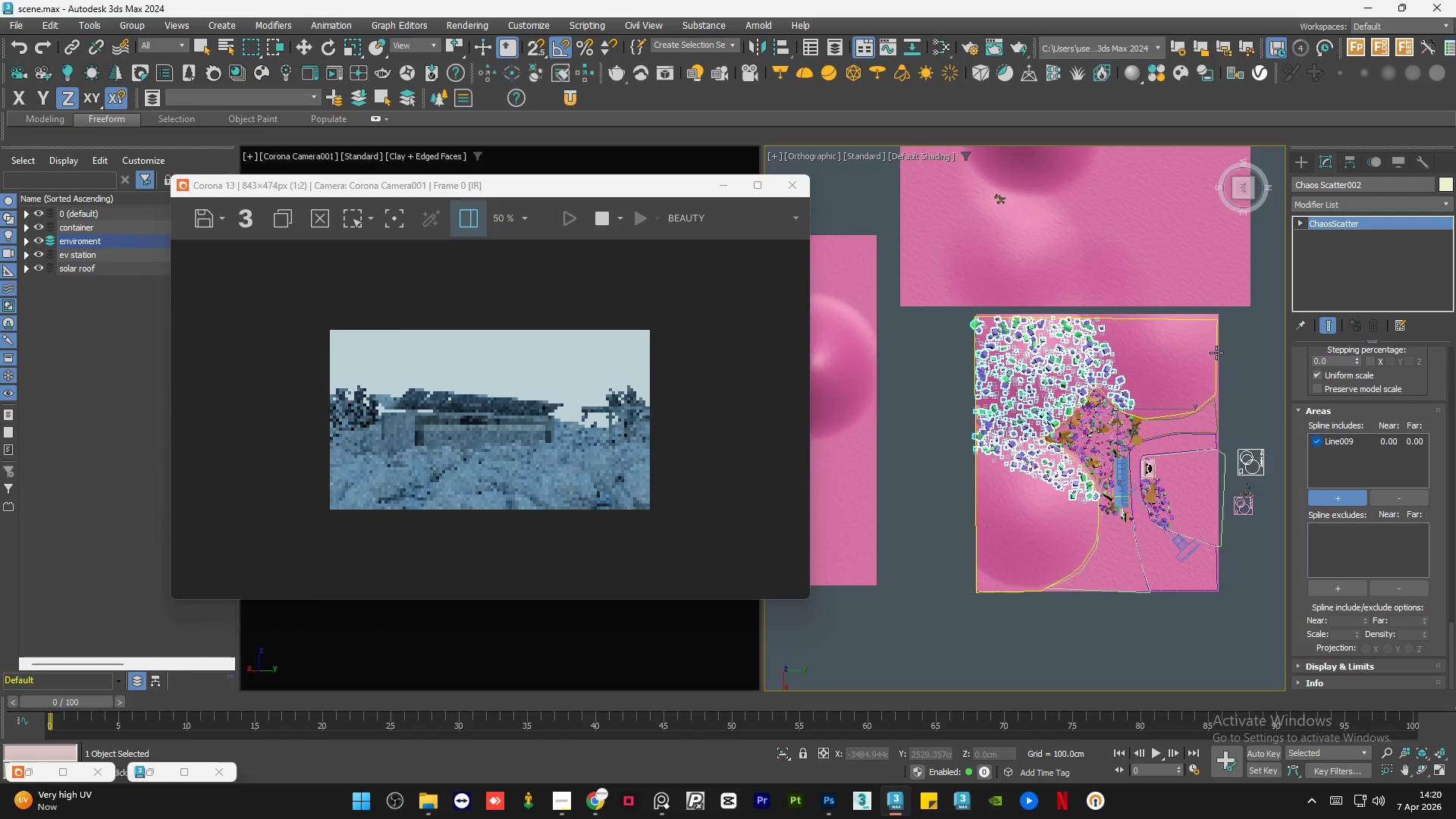 
scroll: coordinate [1216, 353], scroll_direction: down, amount: 1.0
 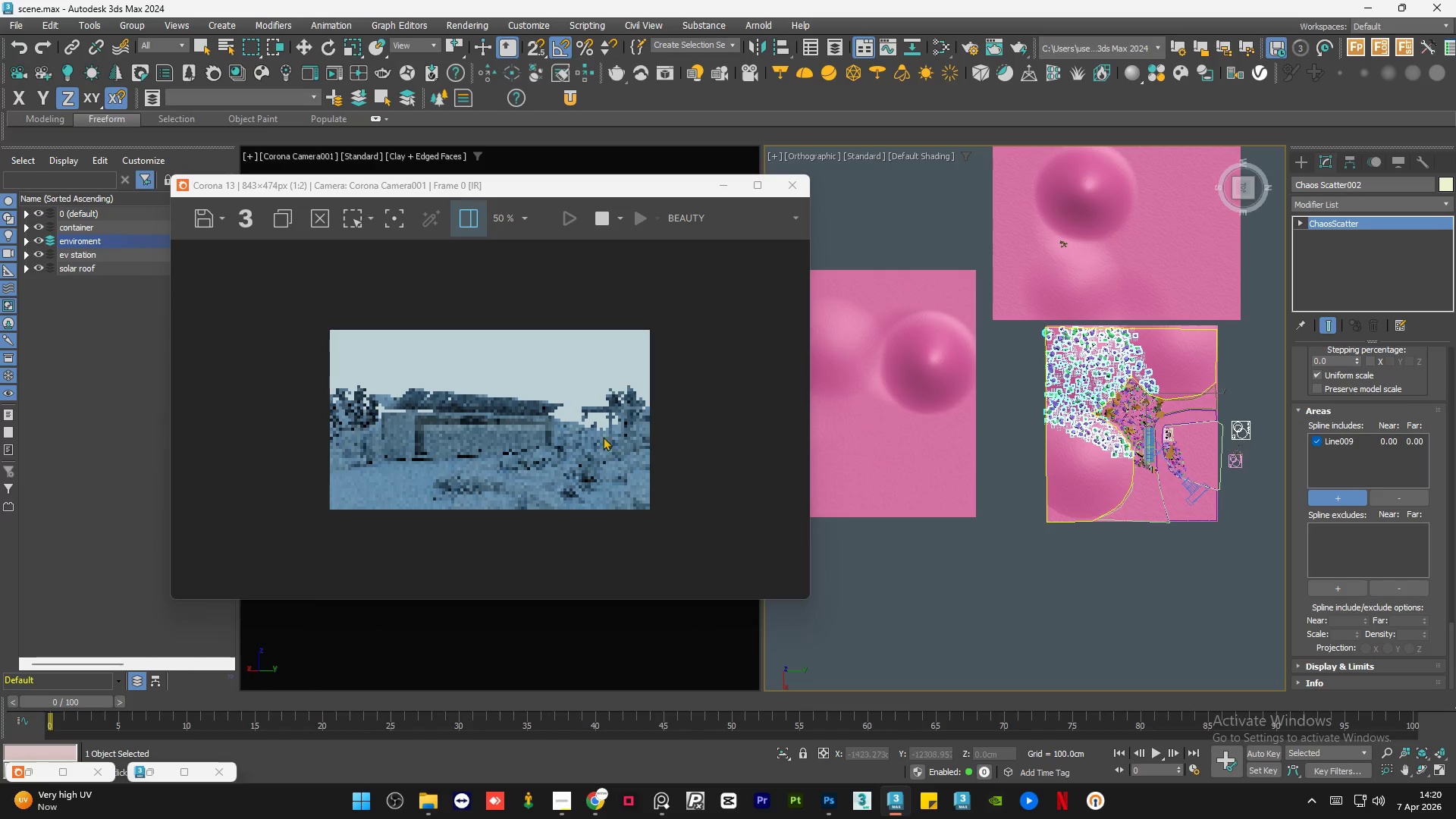 
scroll: coordinate [667, 436], scroll_direction: up, amount: 2.0
 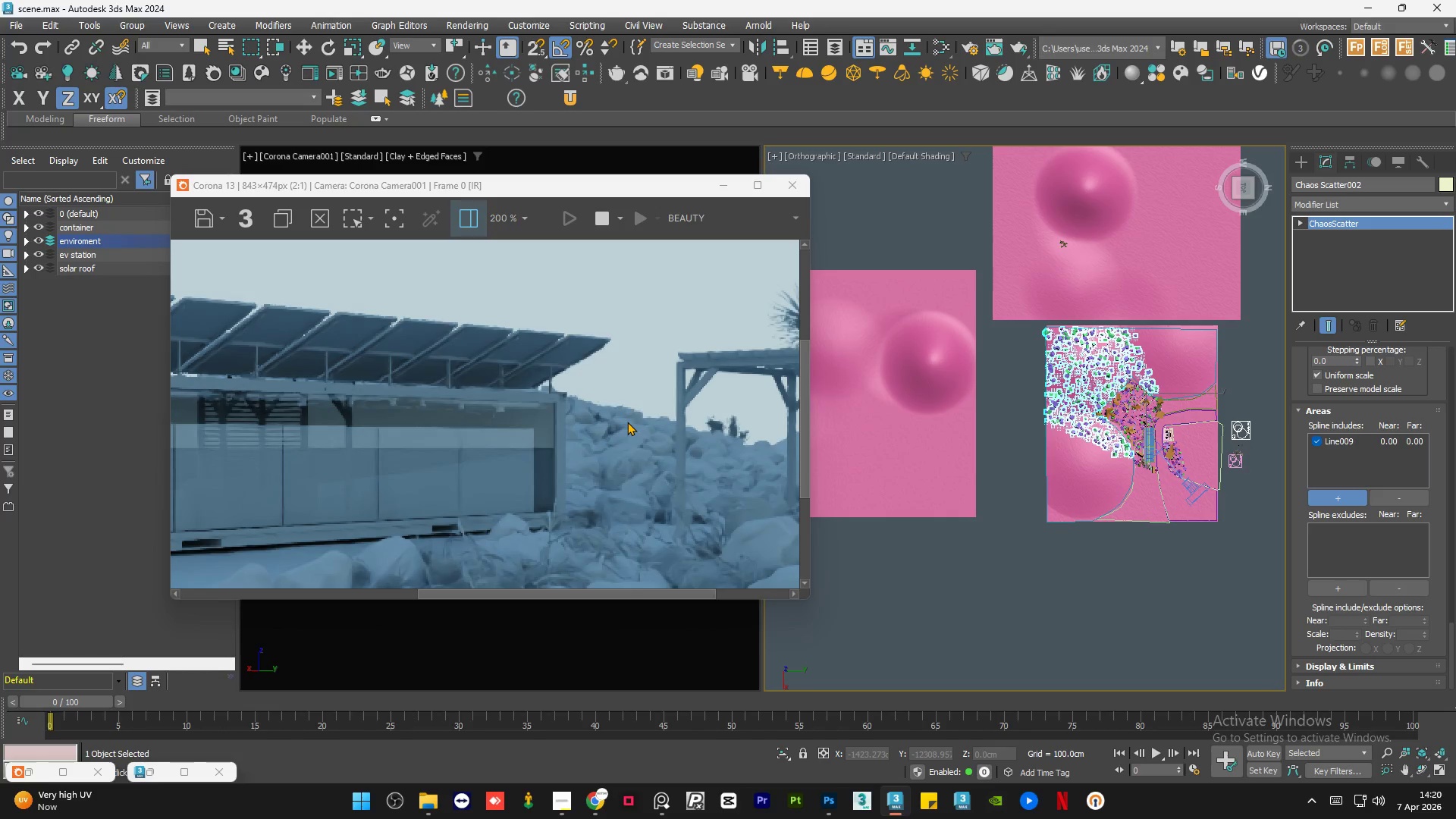 
scroll: coordinate [627, 422], scroll_direction: down, amount: 1.0
 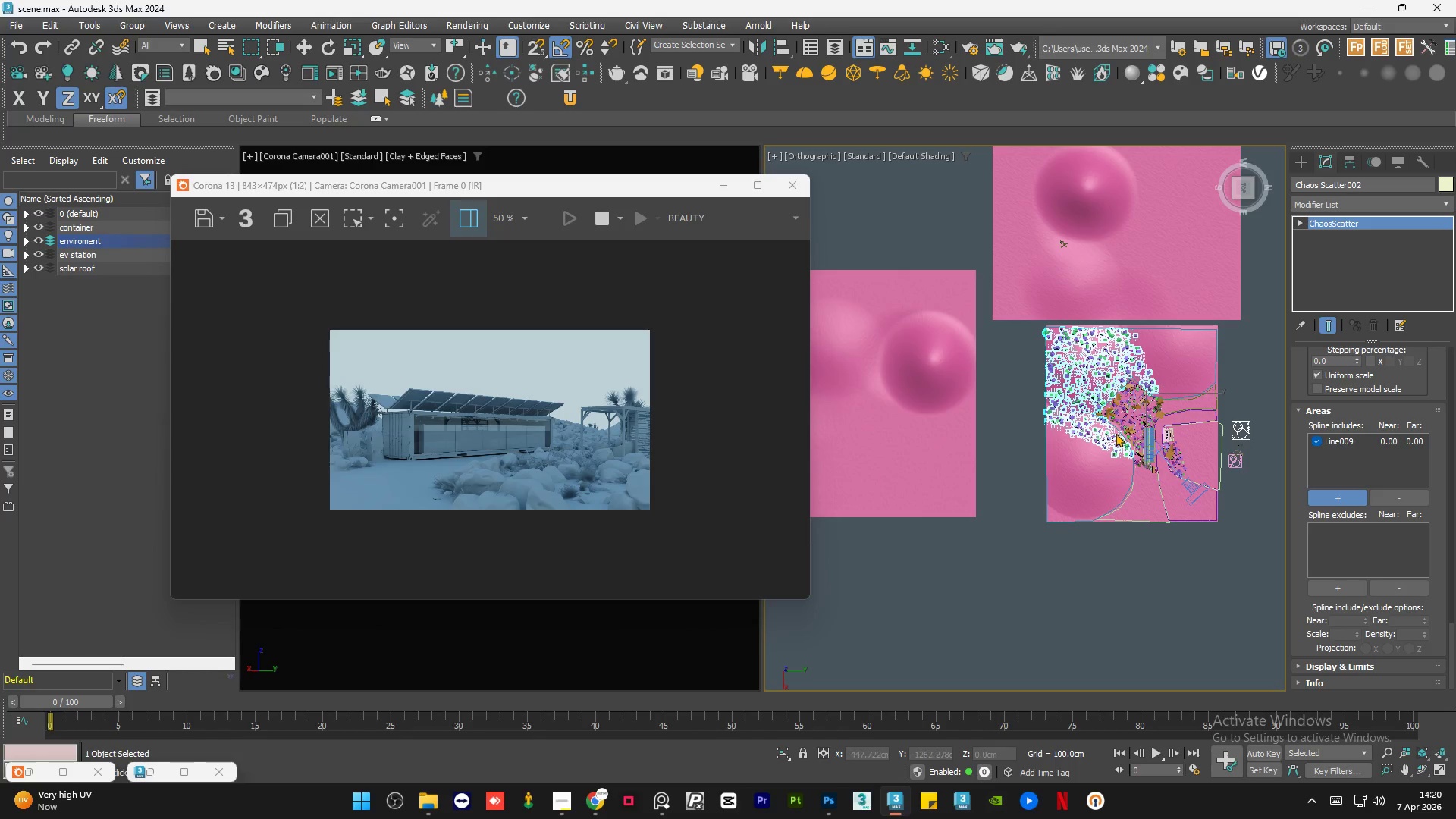 
key(Control+Z)
 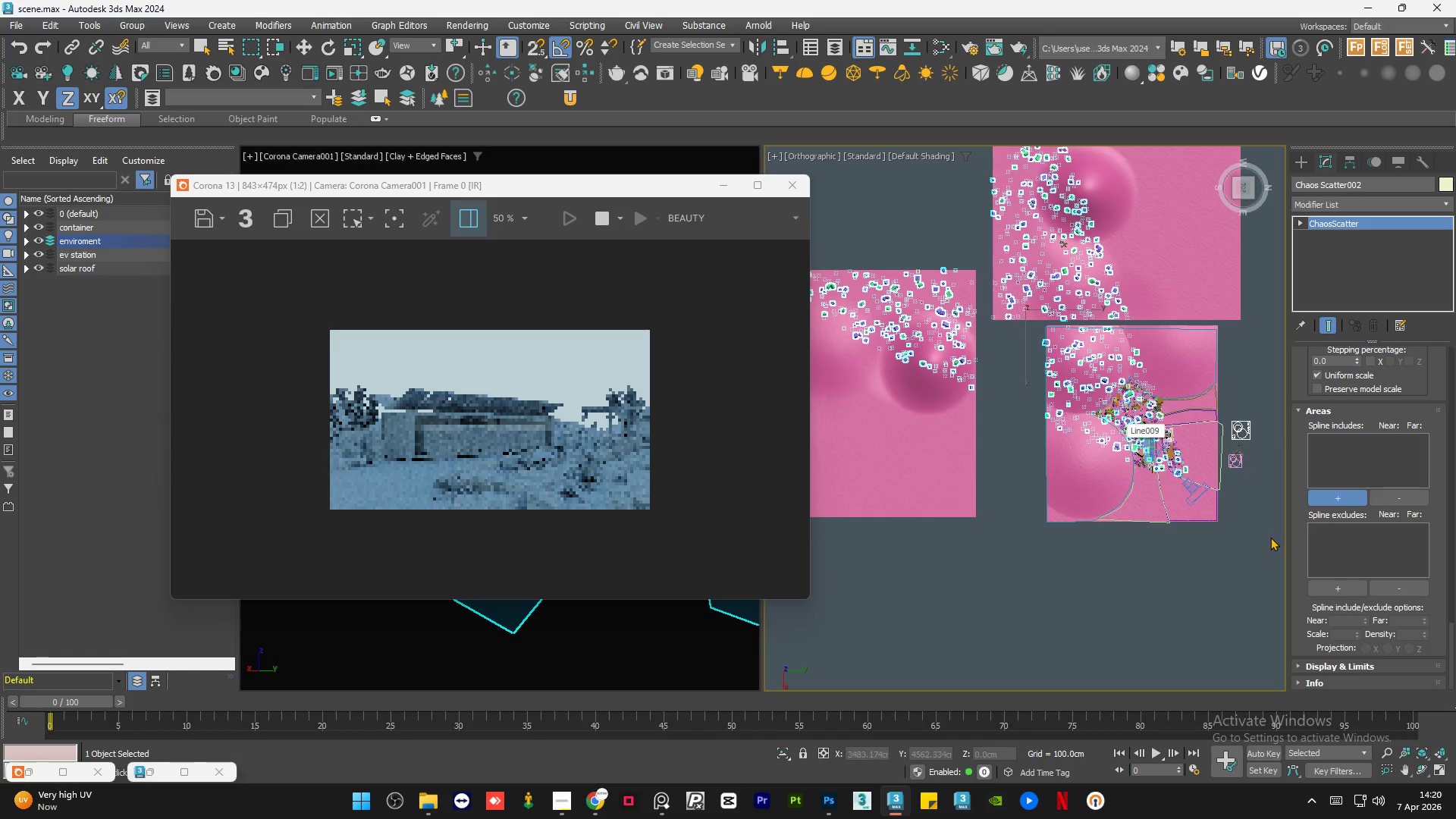 
key(Control+Z)
 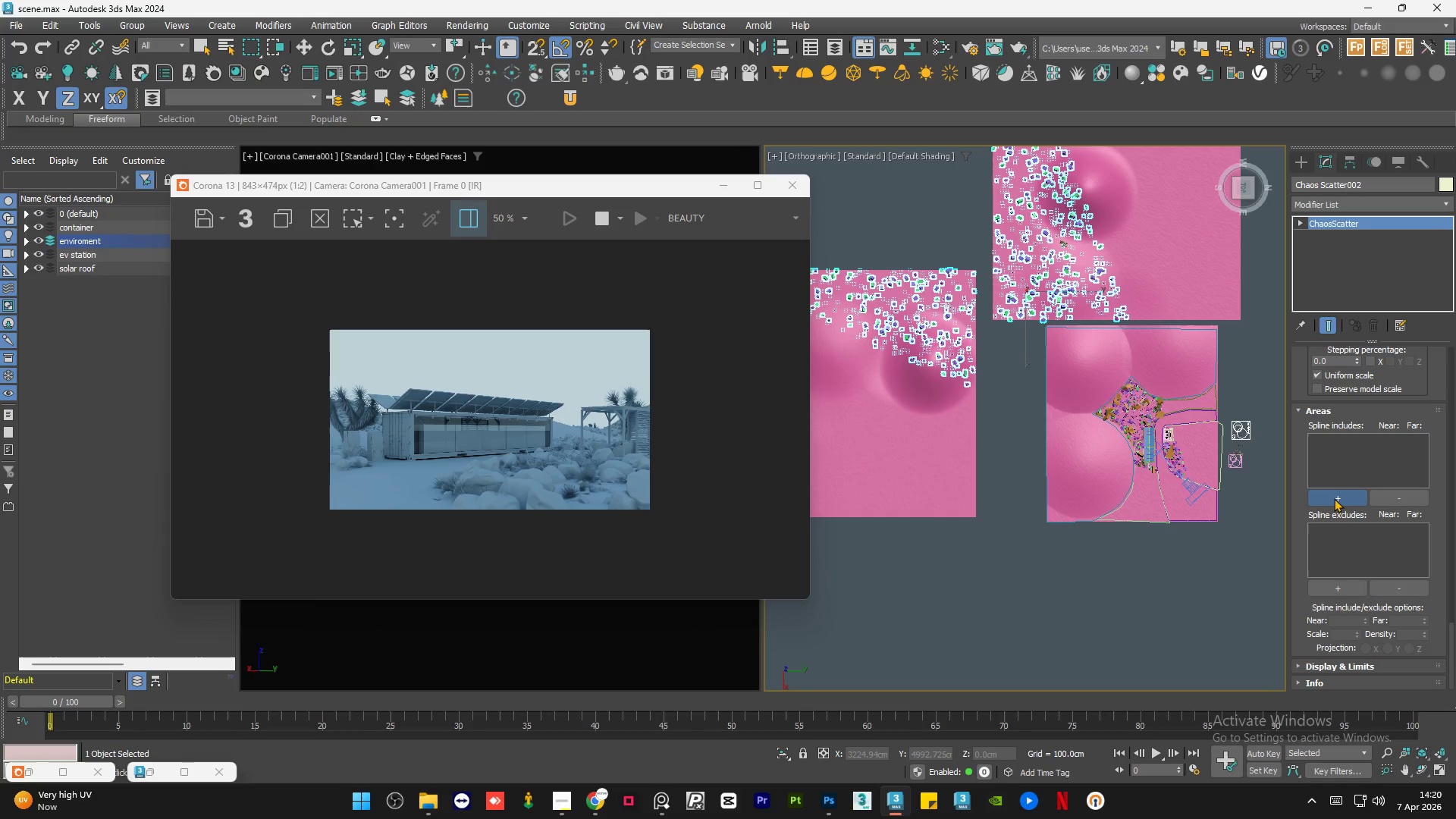 
wait(6.52)
 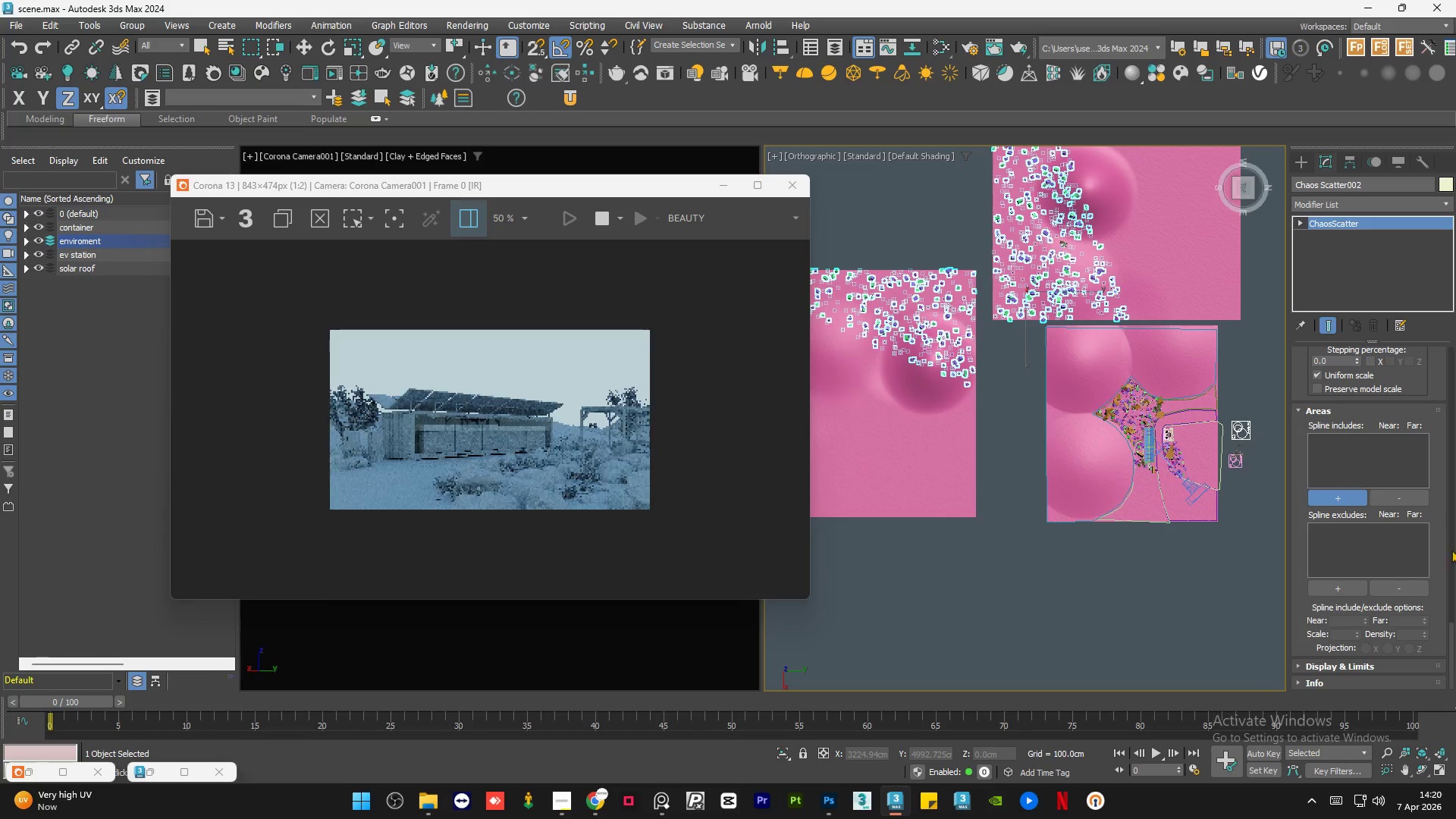 
left_click([1316, 494])
 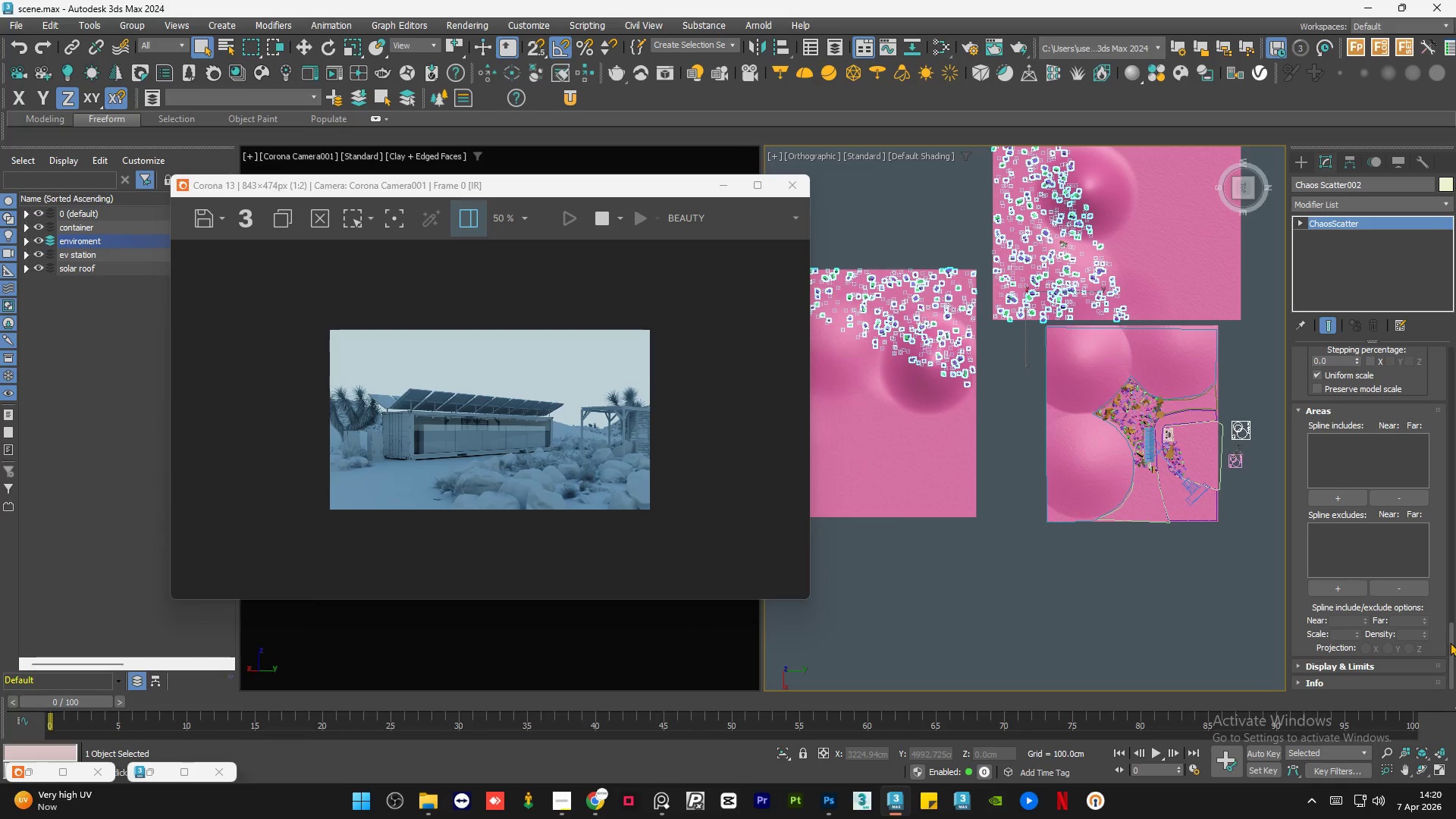 
left_click_drag(start_coordinate=[1454, 644], to_coordinate=[1455, 363])
 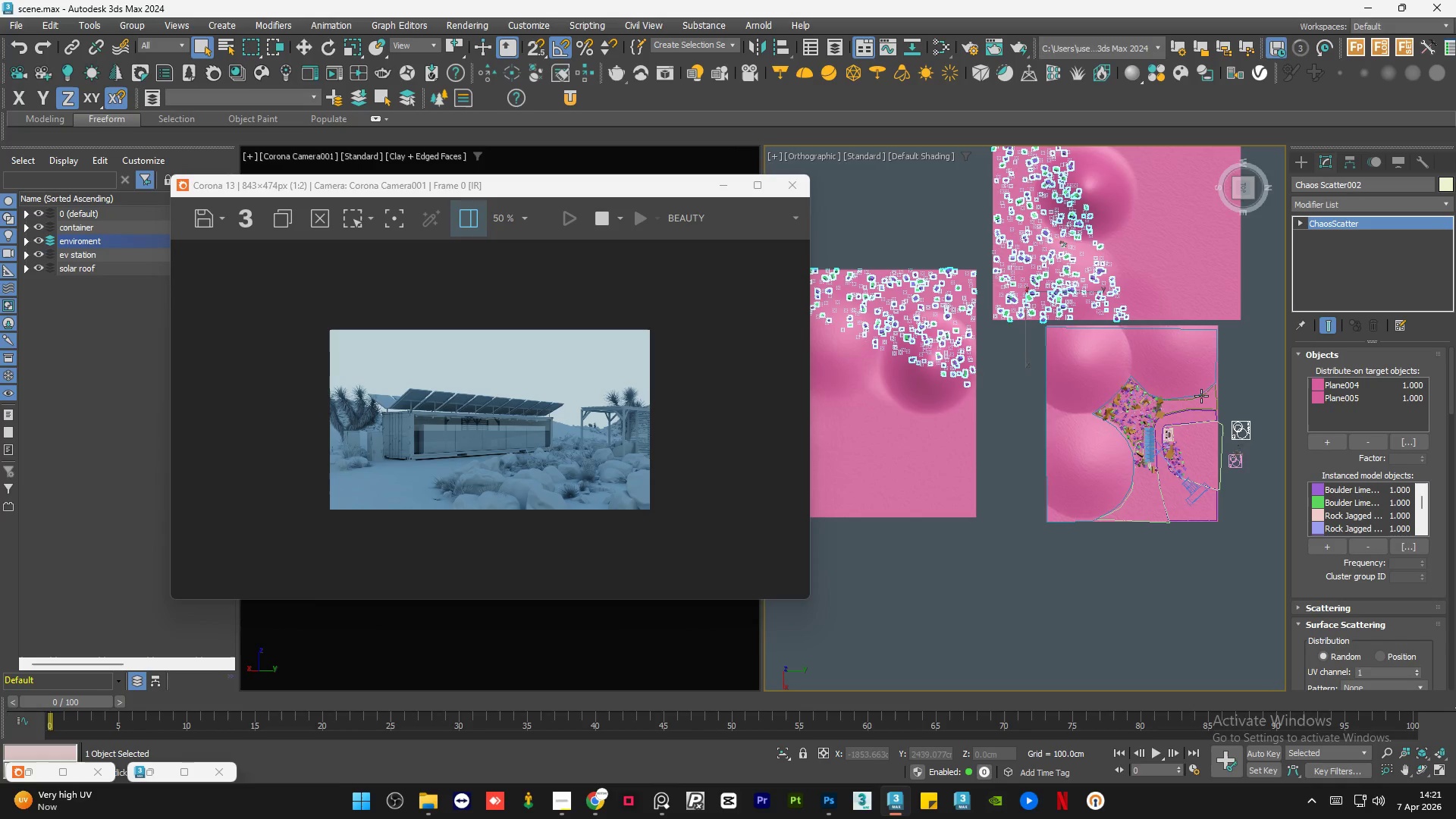 
scroll: coordinate [1200, 396], scroll_direction: up, amount: 2.0
 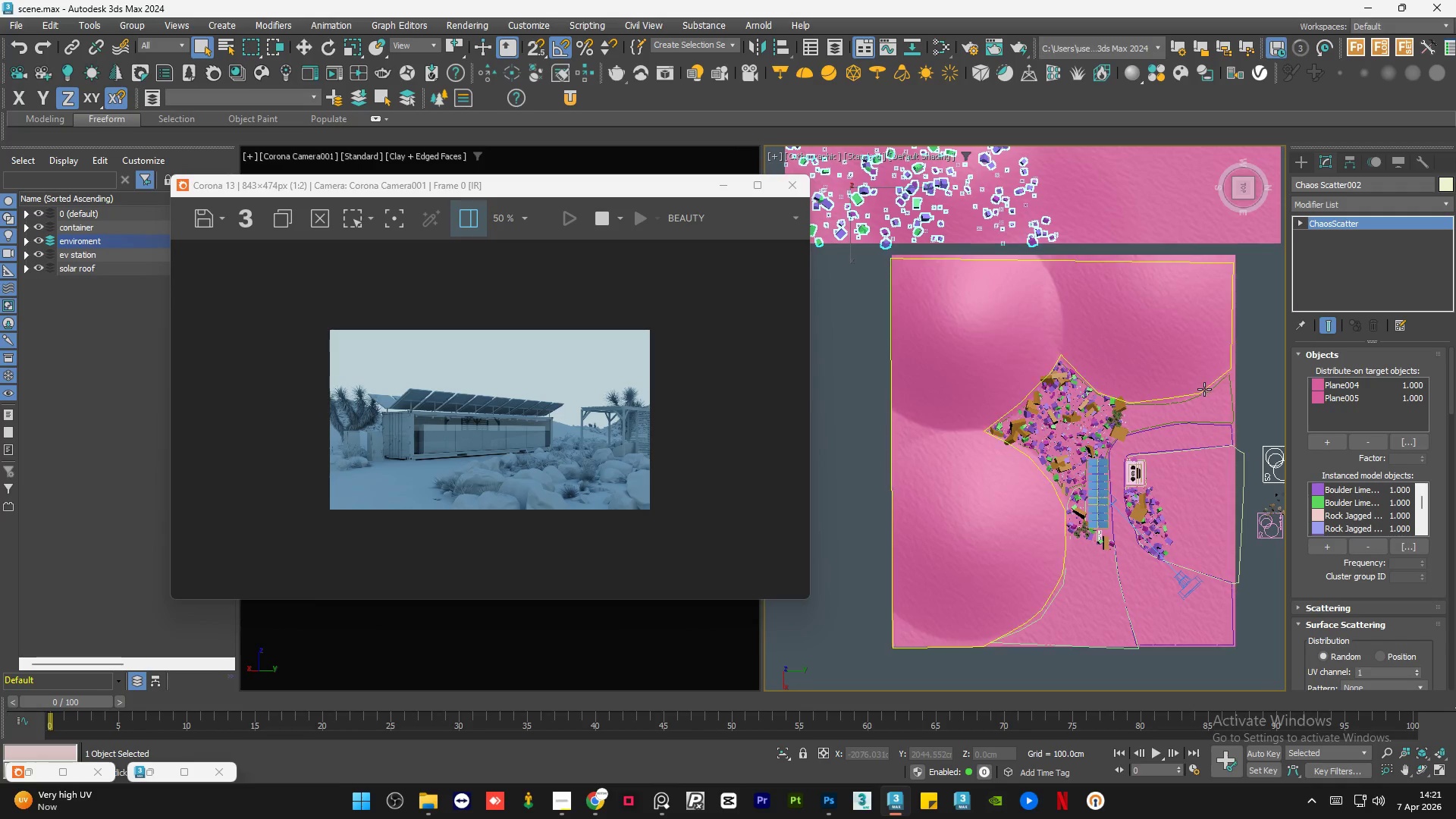 
left_click([1204, 389])
 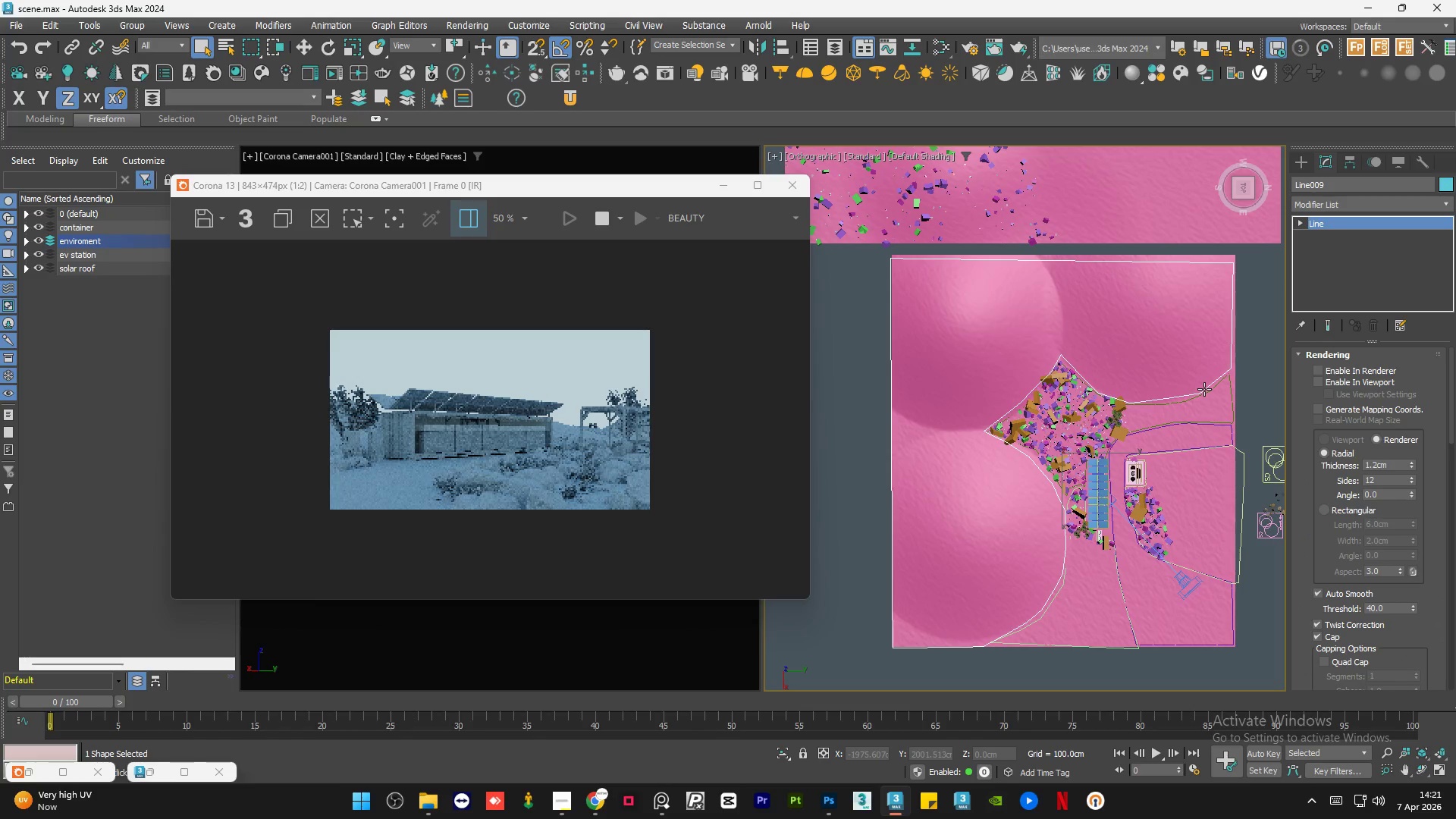 
key(Delete)
 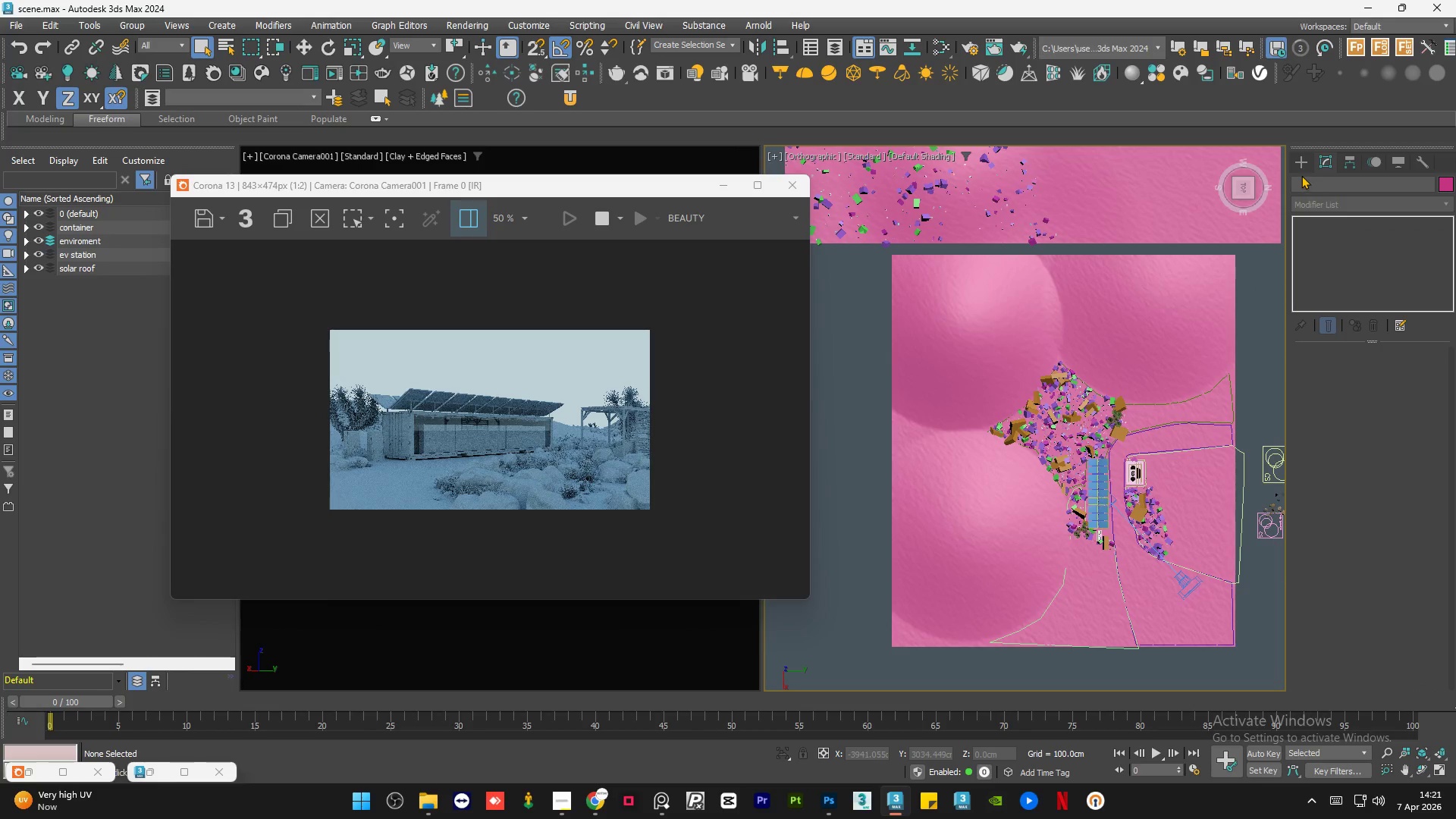 
left_click([1302, 158])
 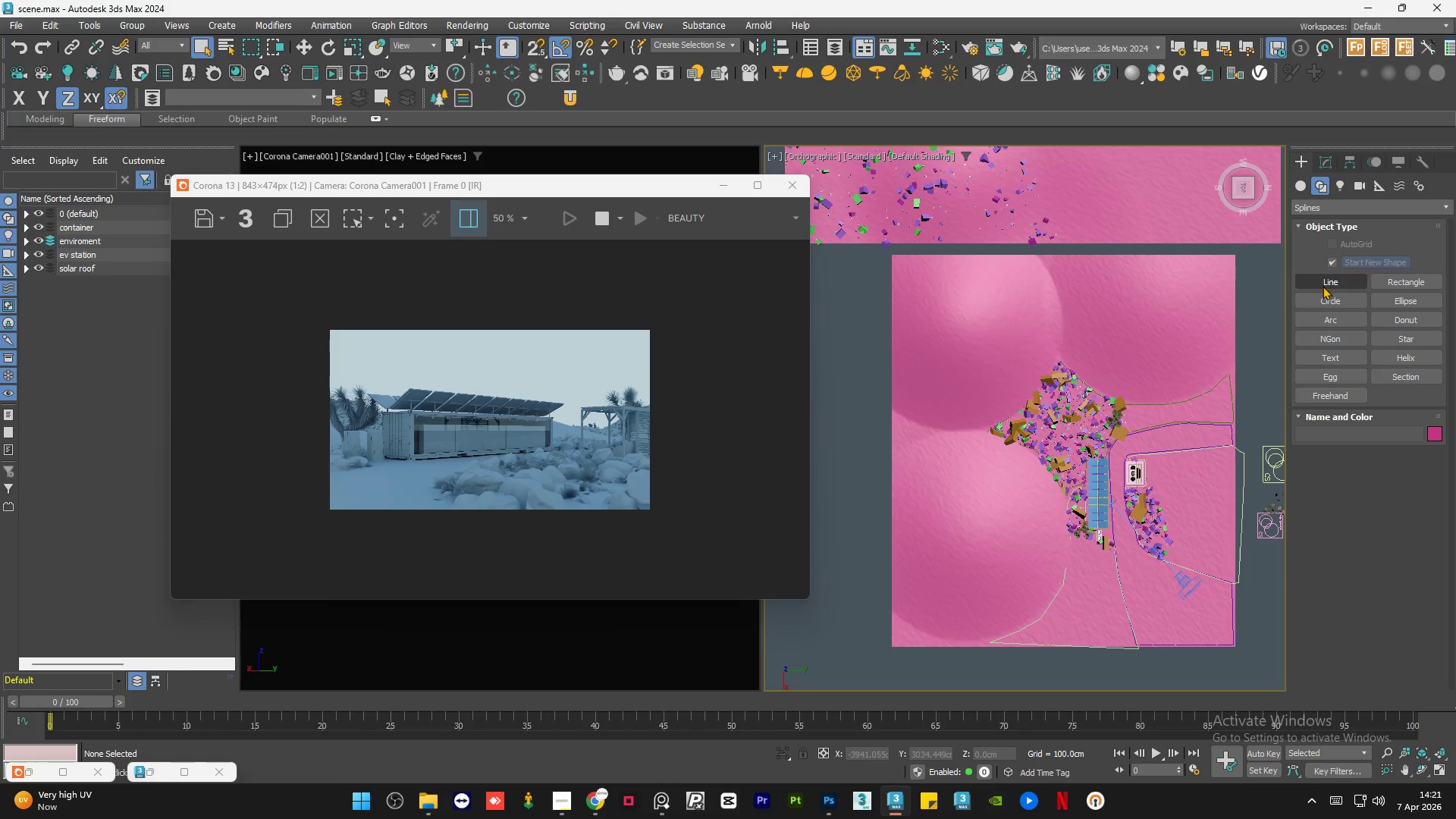 
left_click([1329, 278])
 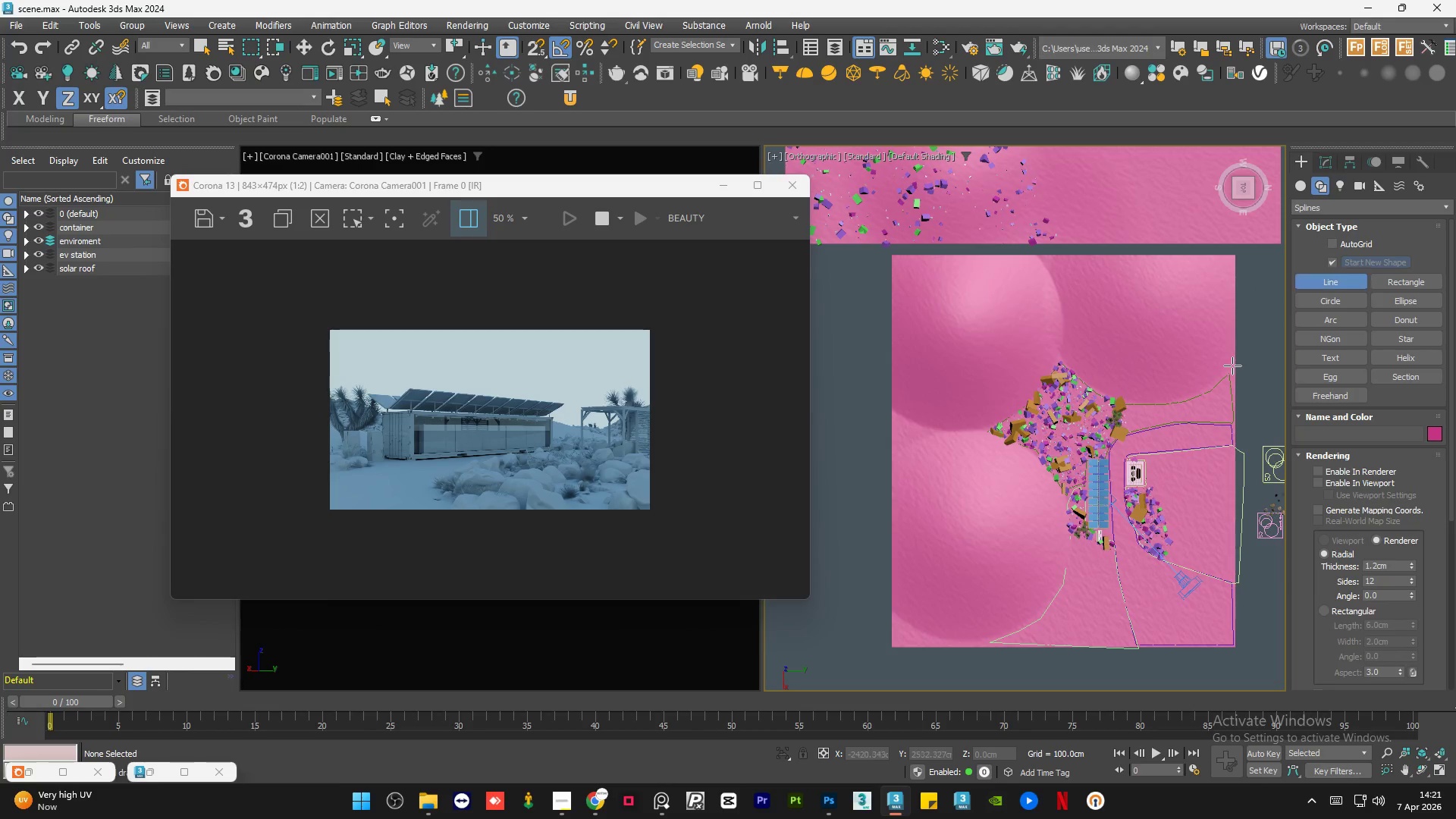 
left_click([1232, 366])
 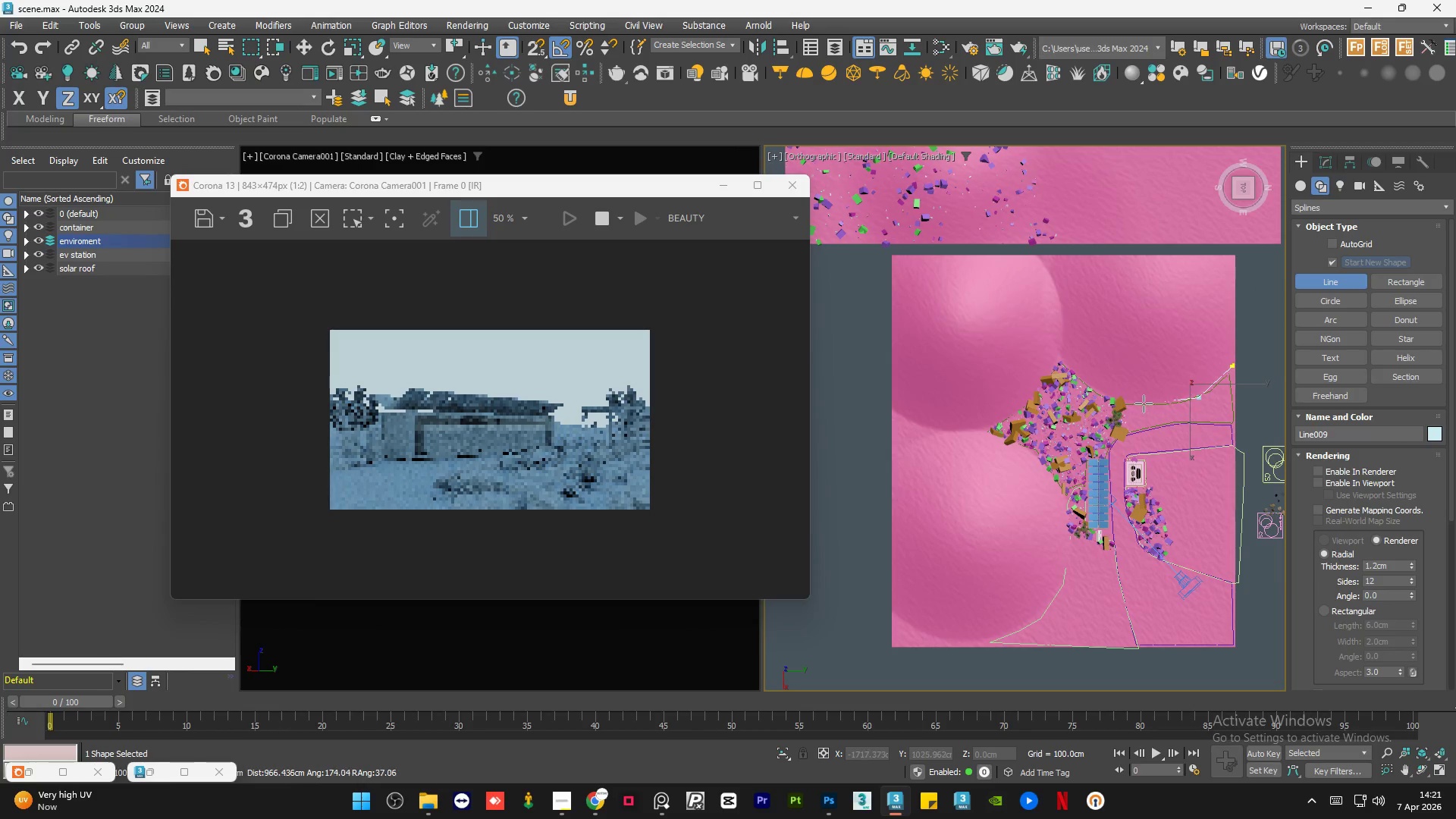 
left_click_drag(start_coordinate=[1123, 400], to_coordinate=[1117, 397])
 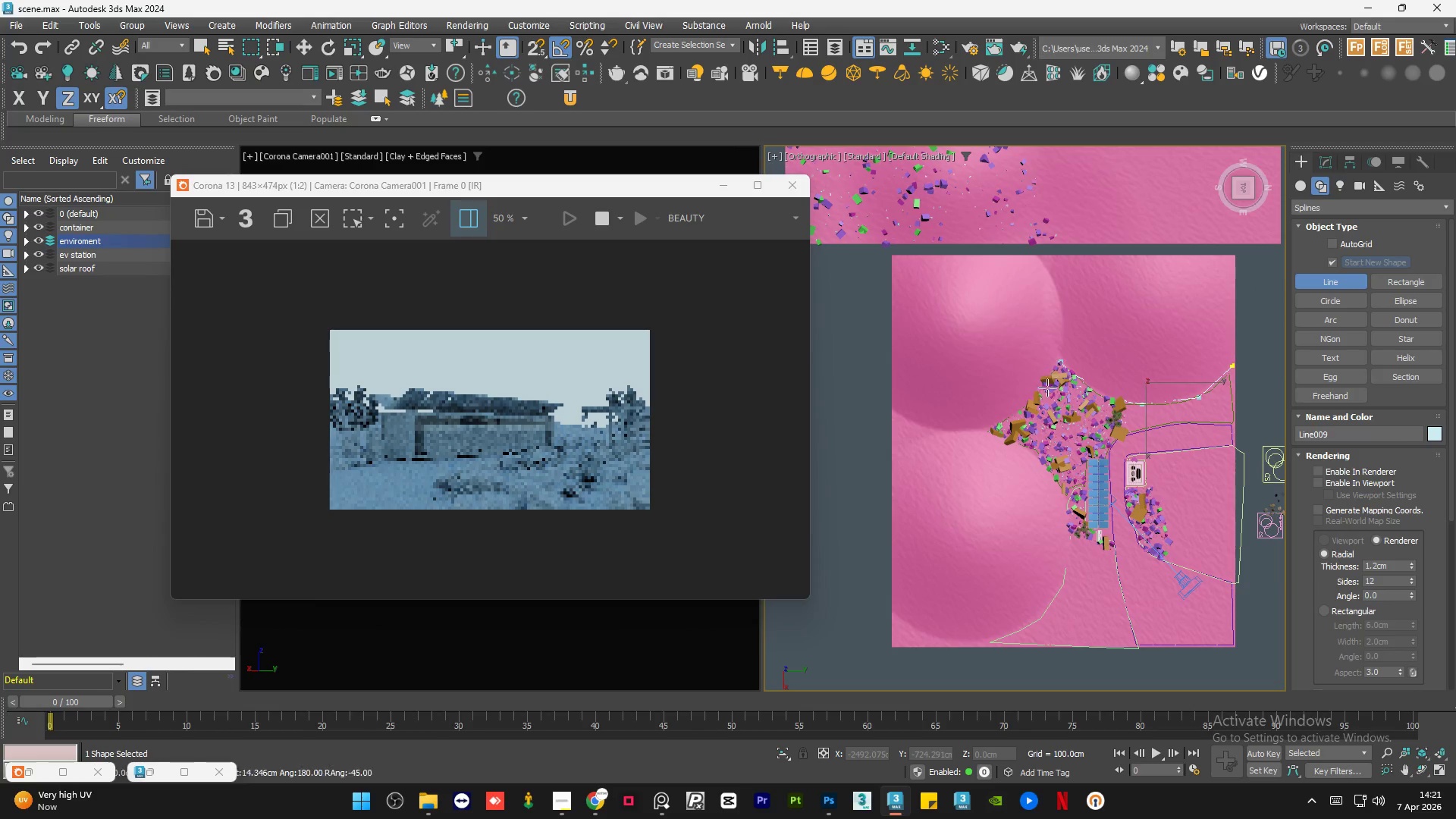 
left_click([1028, 401])
 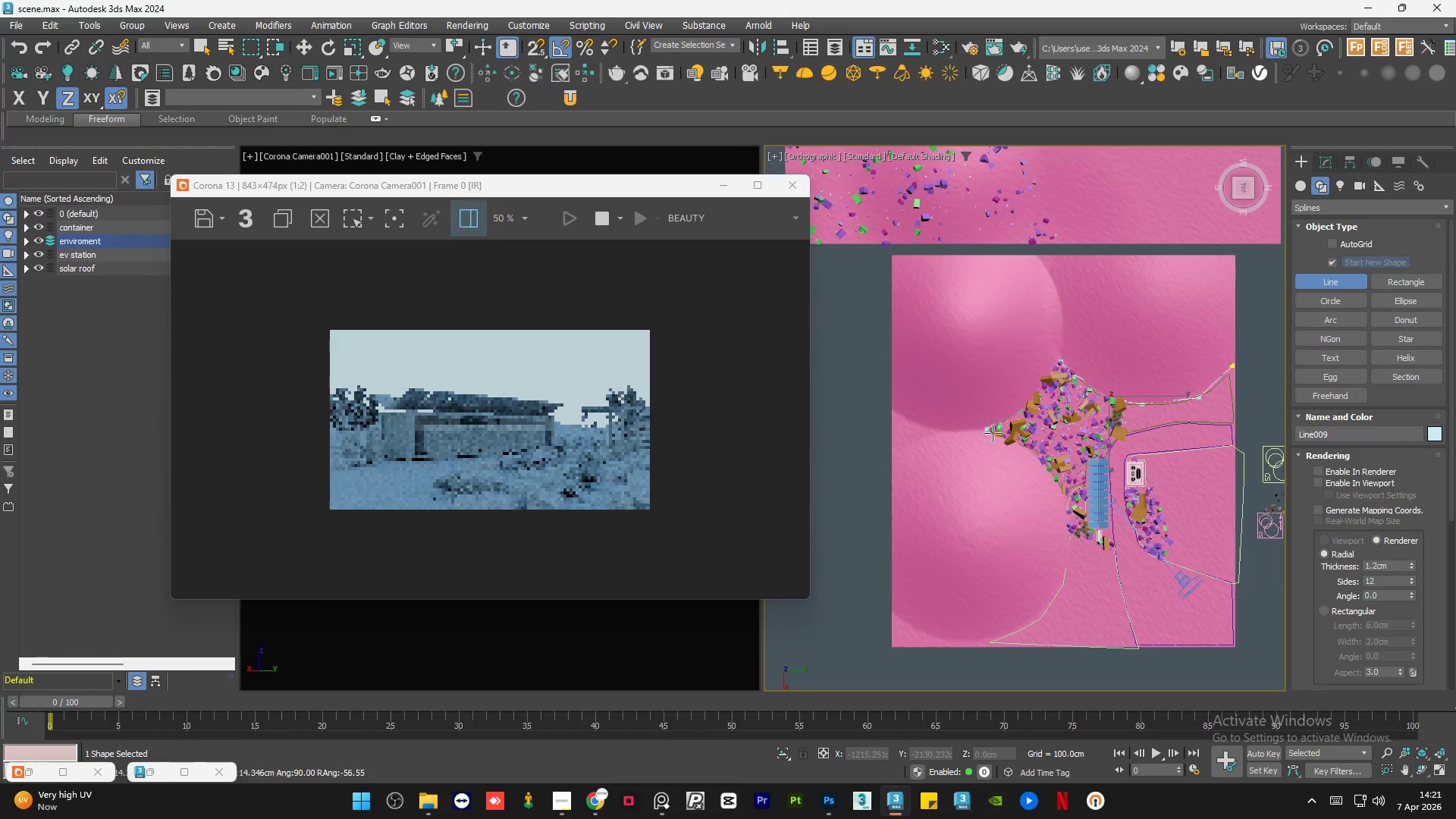 
left_click([1027, 446])
 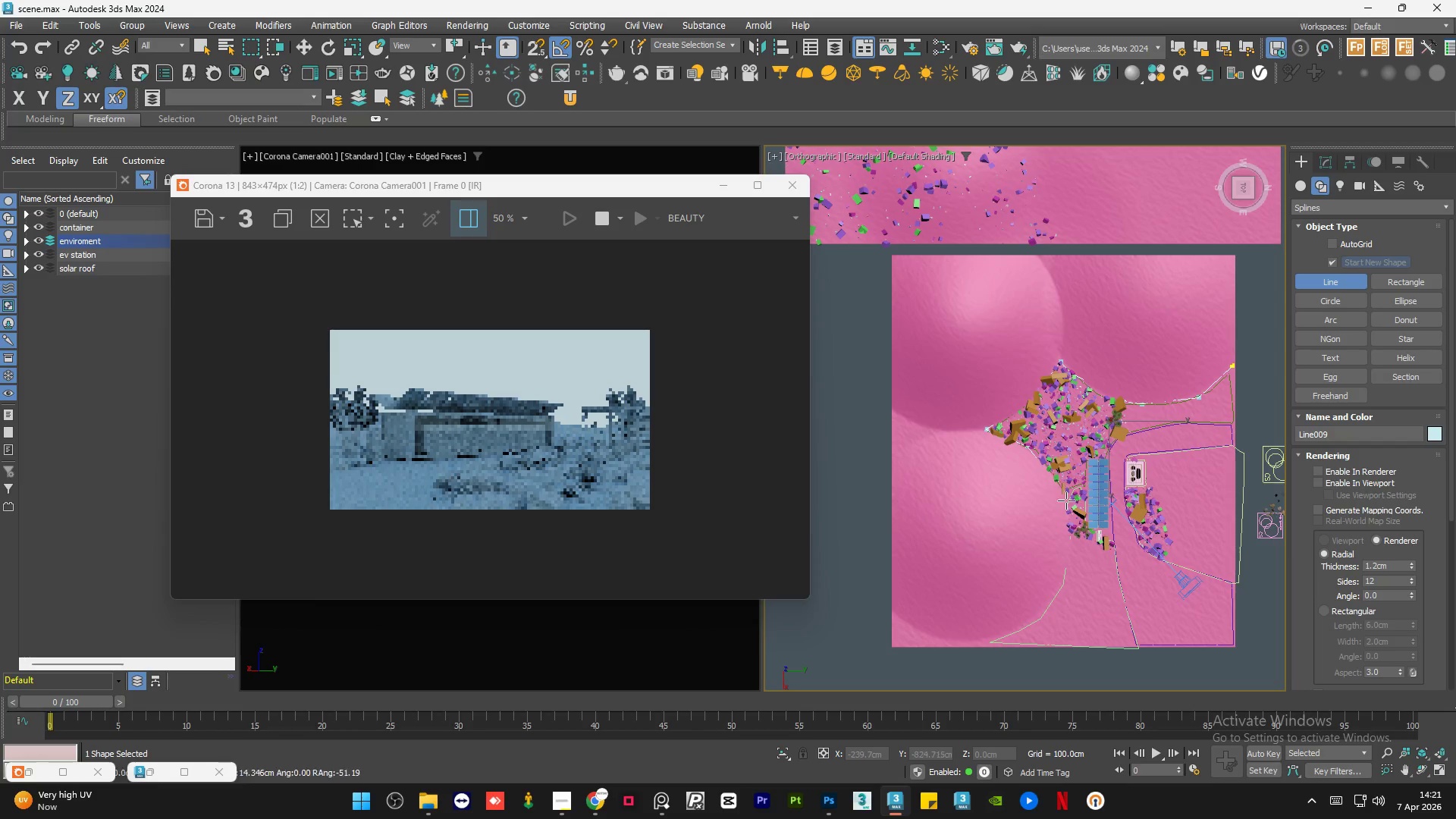 
left_click([1069, 507])
 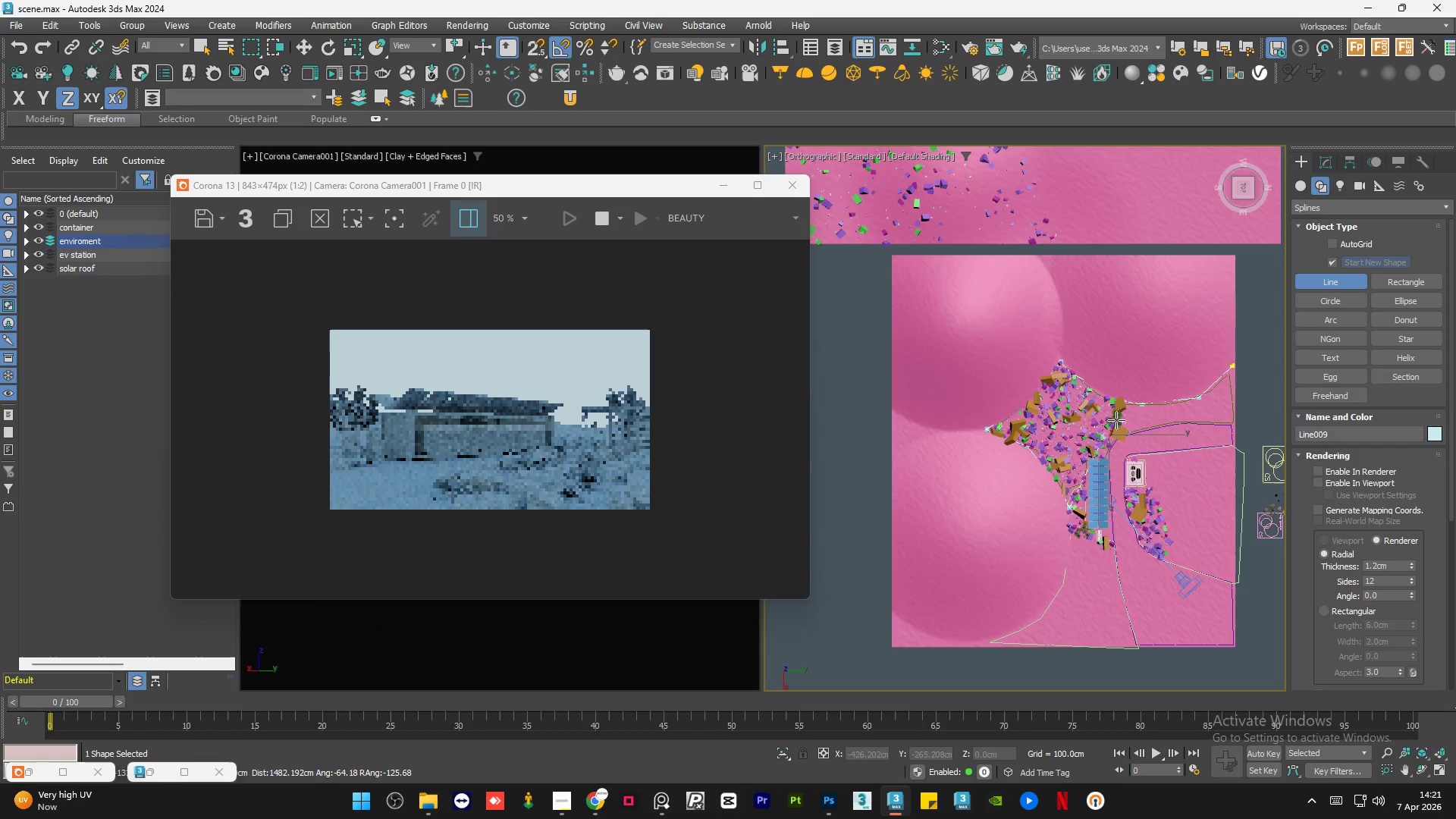 
scroll: coordinate [1116, 420], scroll_direction: down, amount: 1.0
 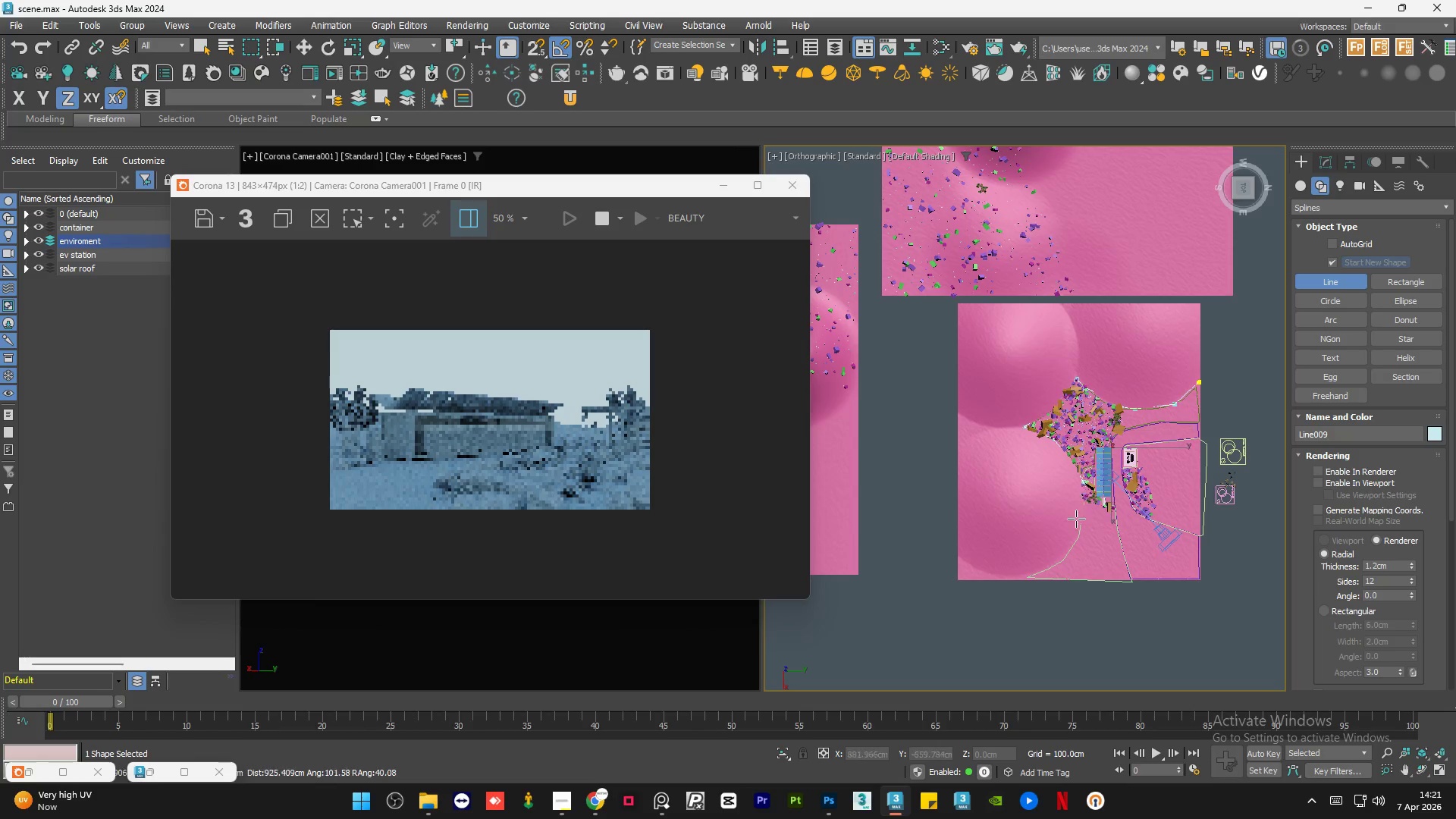 
scroll: coordinate [1078, 522], scroll_direction: up, amount: 1.0
 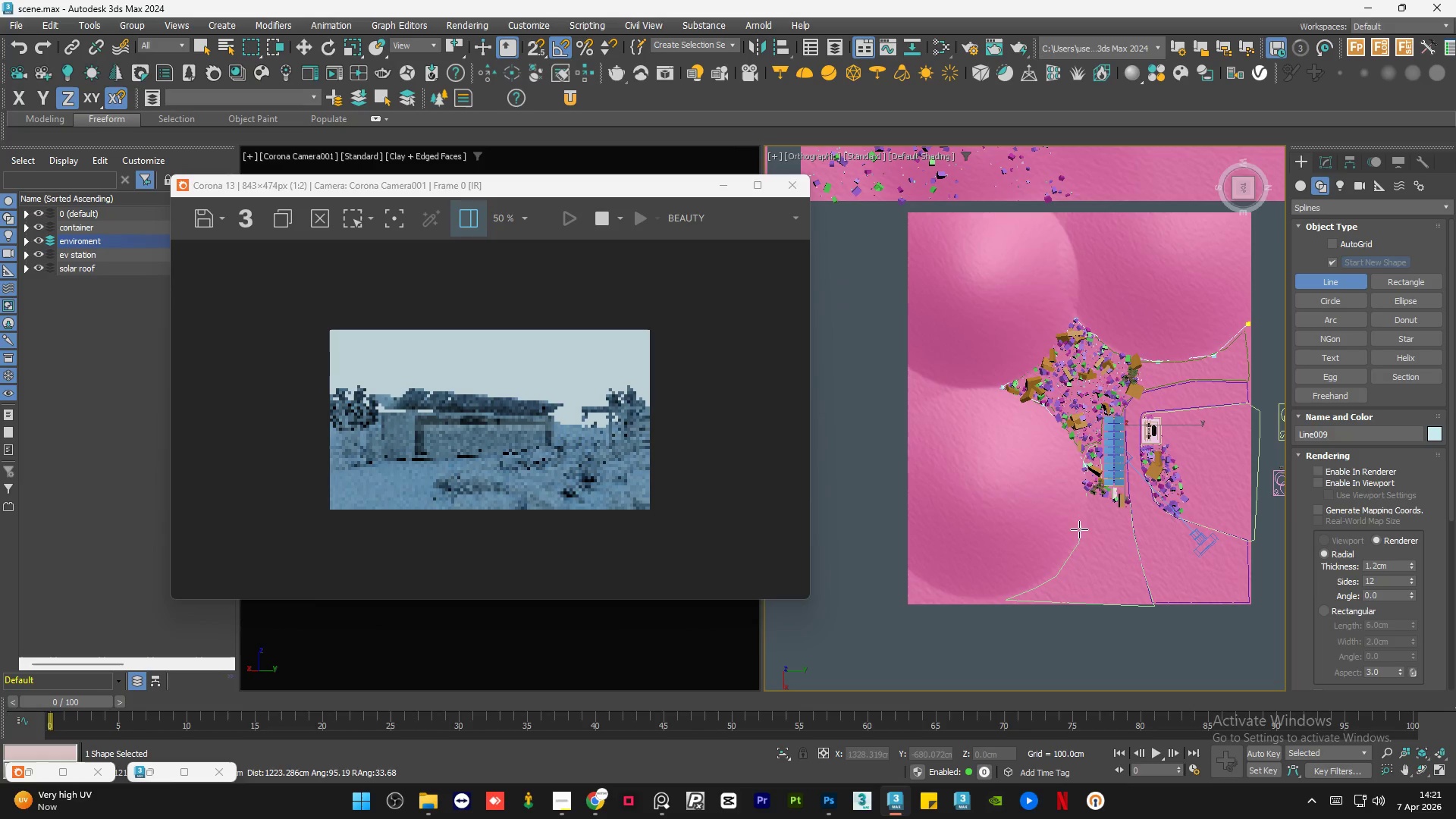 
left_click([1080, 532])
 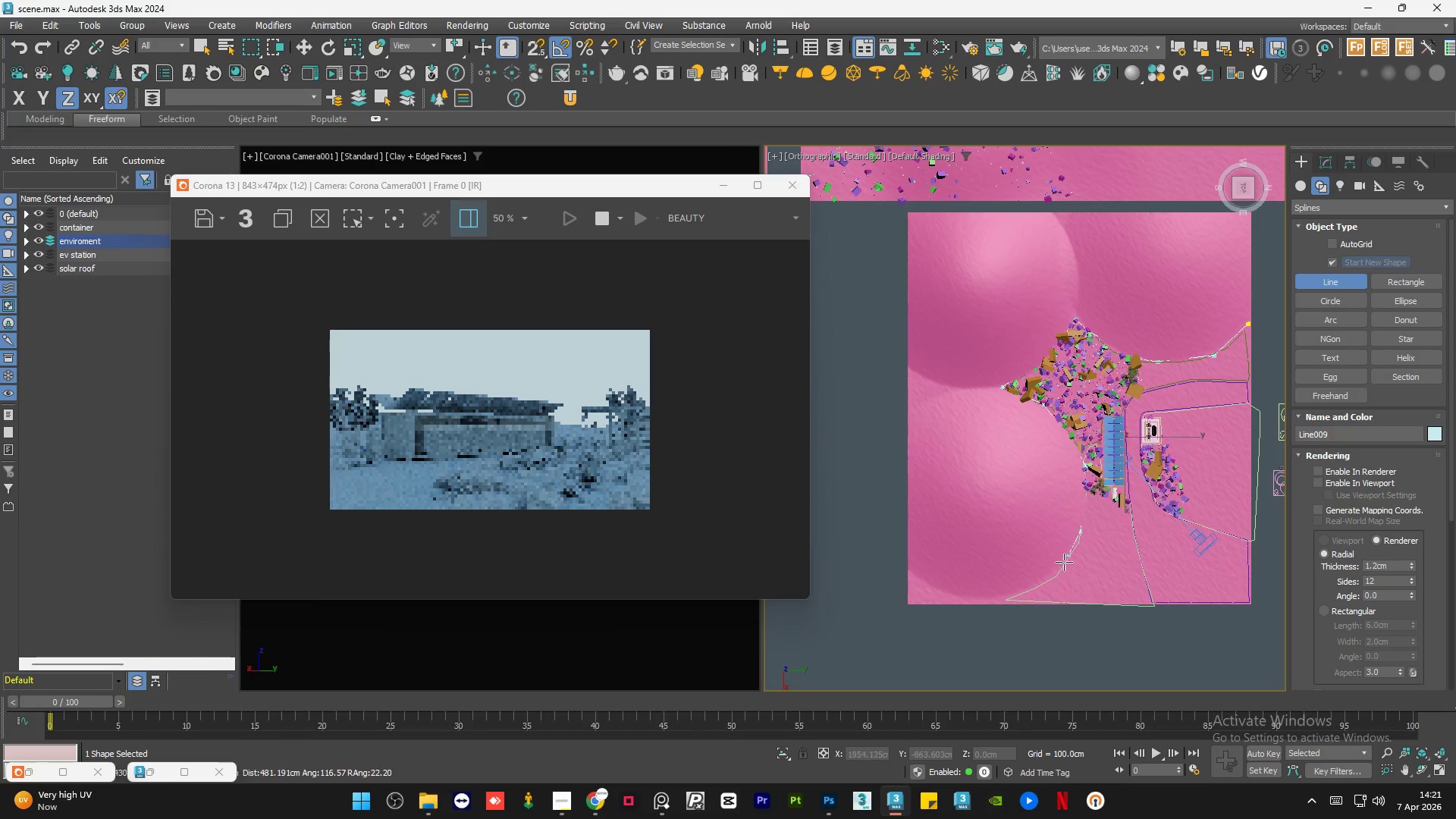 
double_click([1050, 576])
 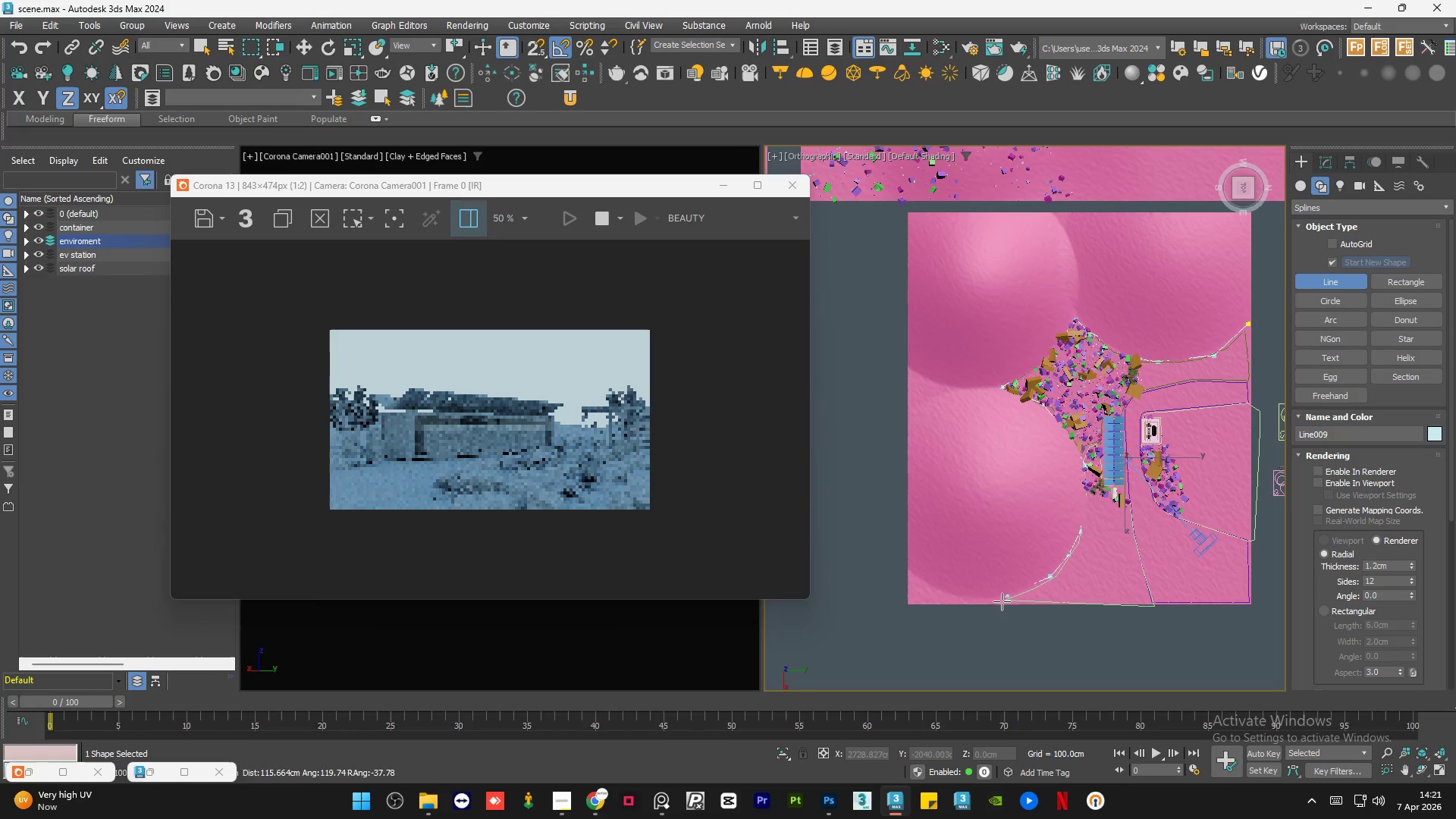 
double_click([1000, 607])
 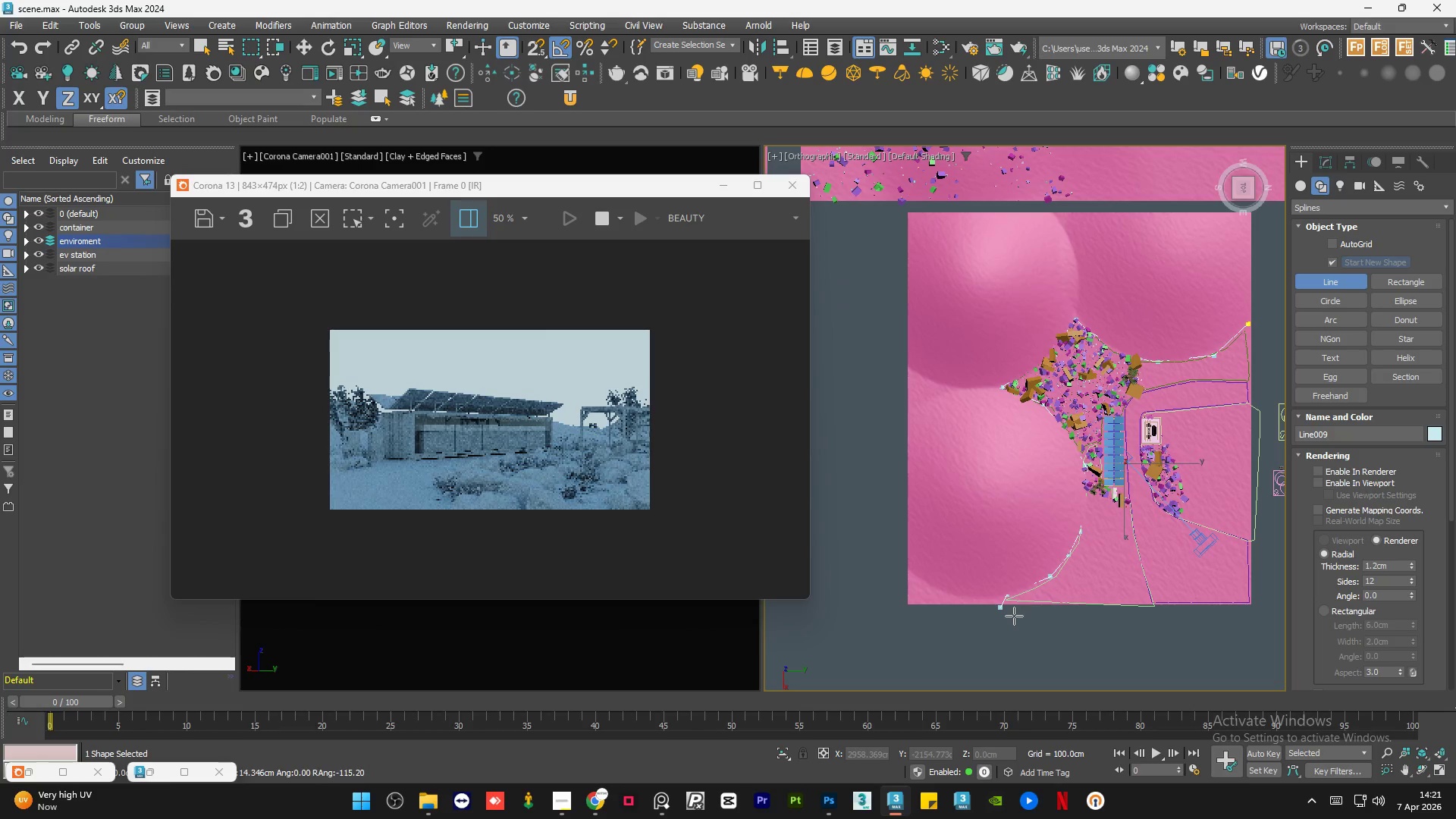 
left_click([1028, 620])
 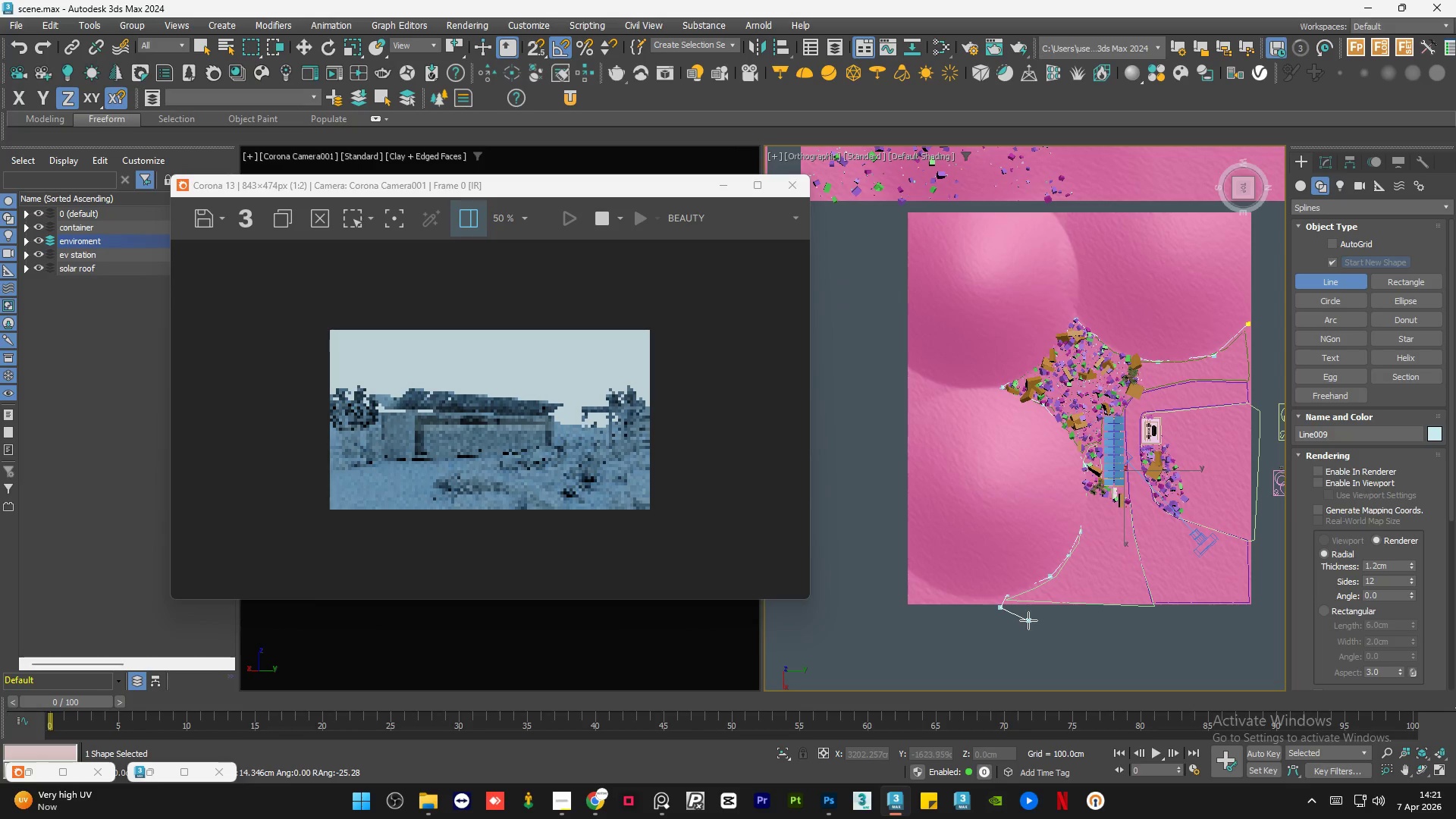 
scroll: coordinate [1028, 620], scroll_direction: down, amount: 1.0
 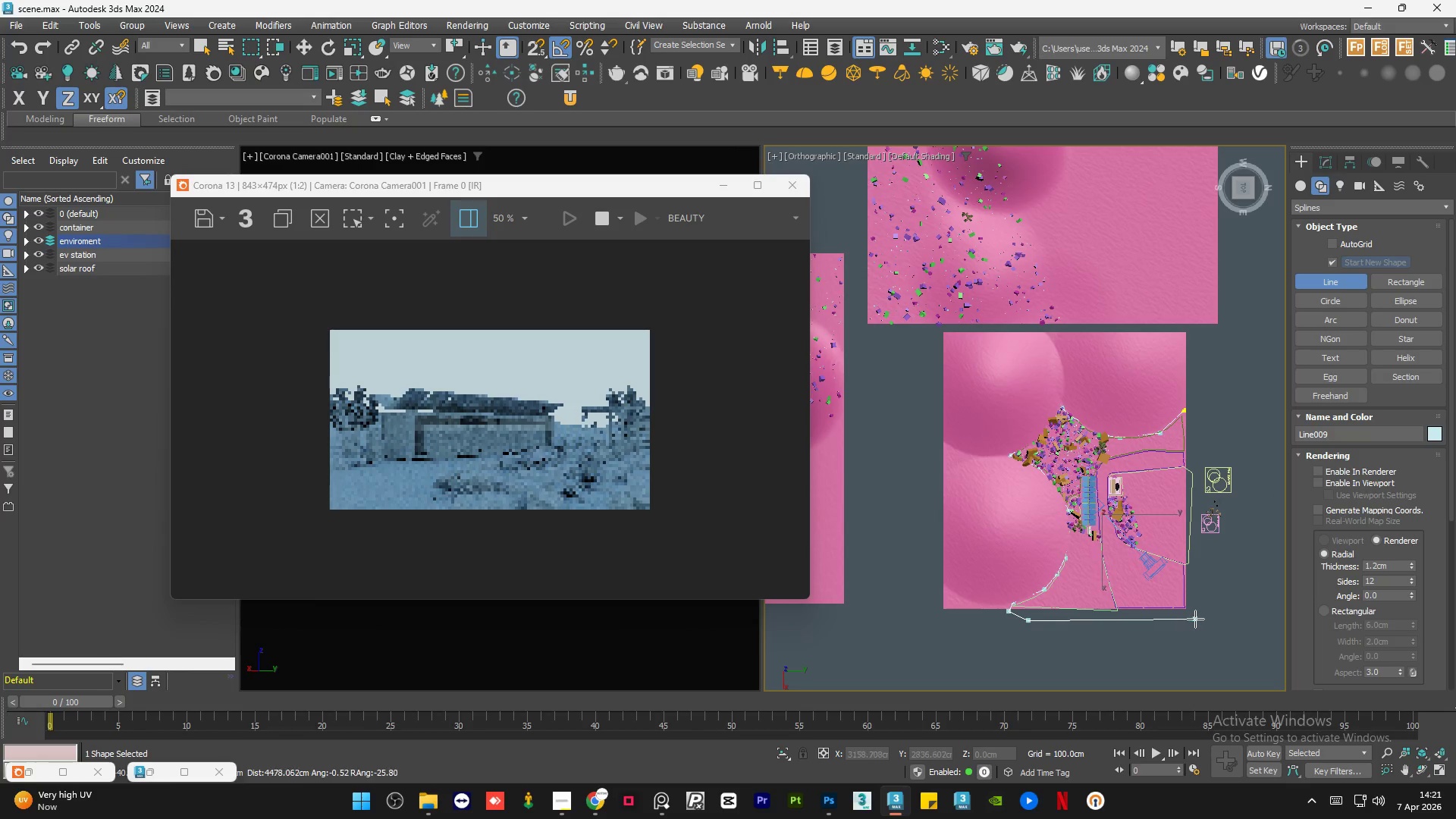 
double_click([1207, 588])
 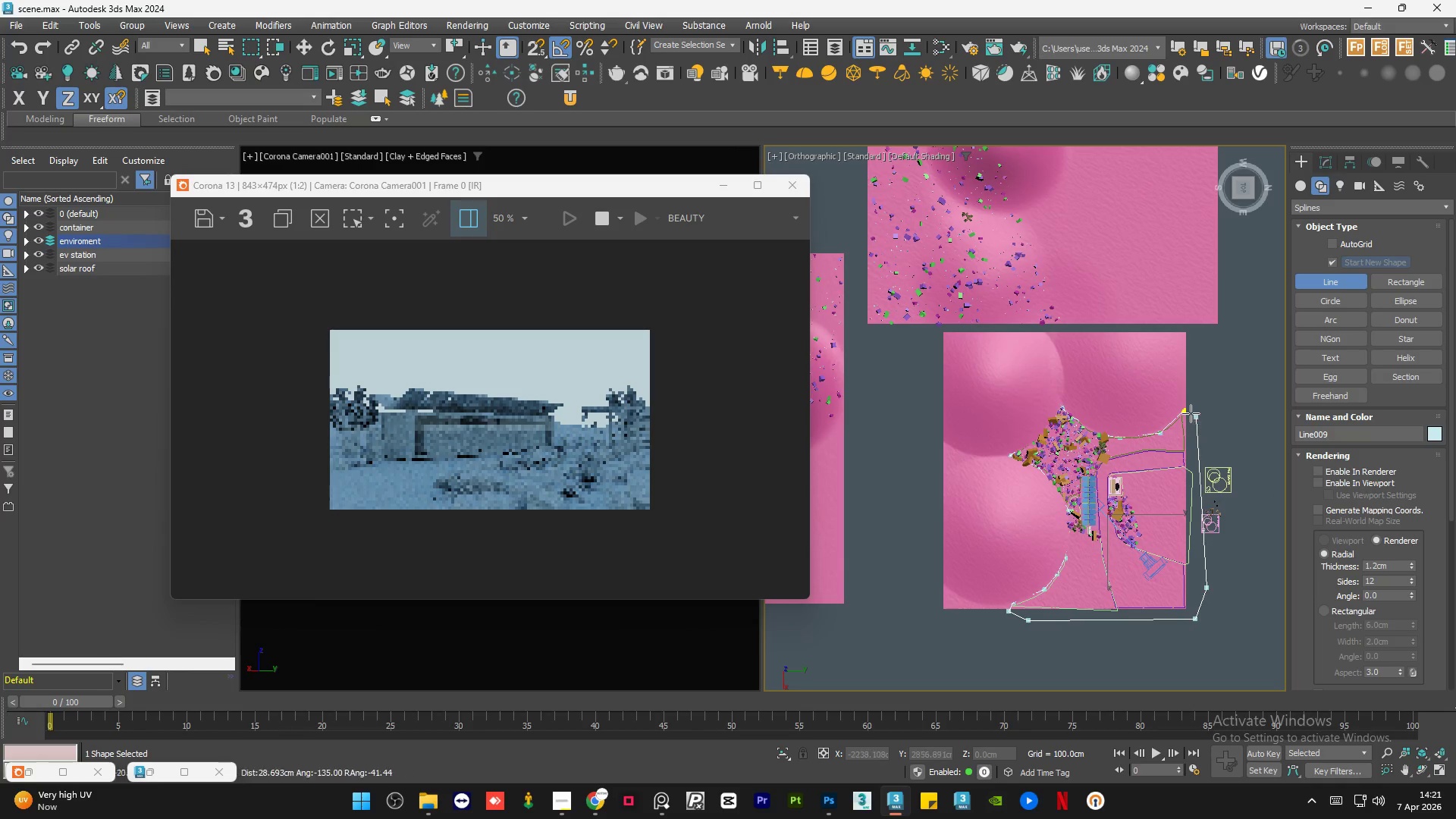 
left_click([1185, 407])
 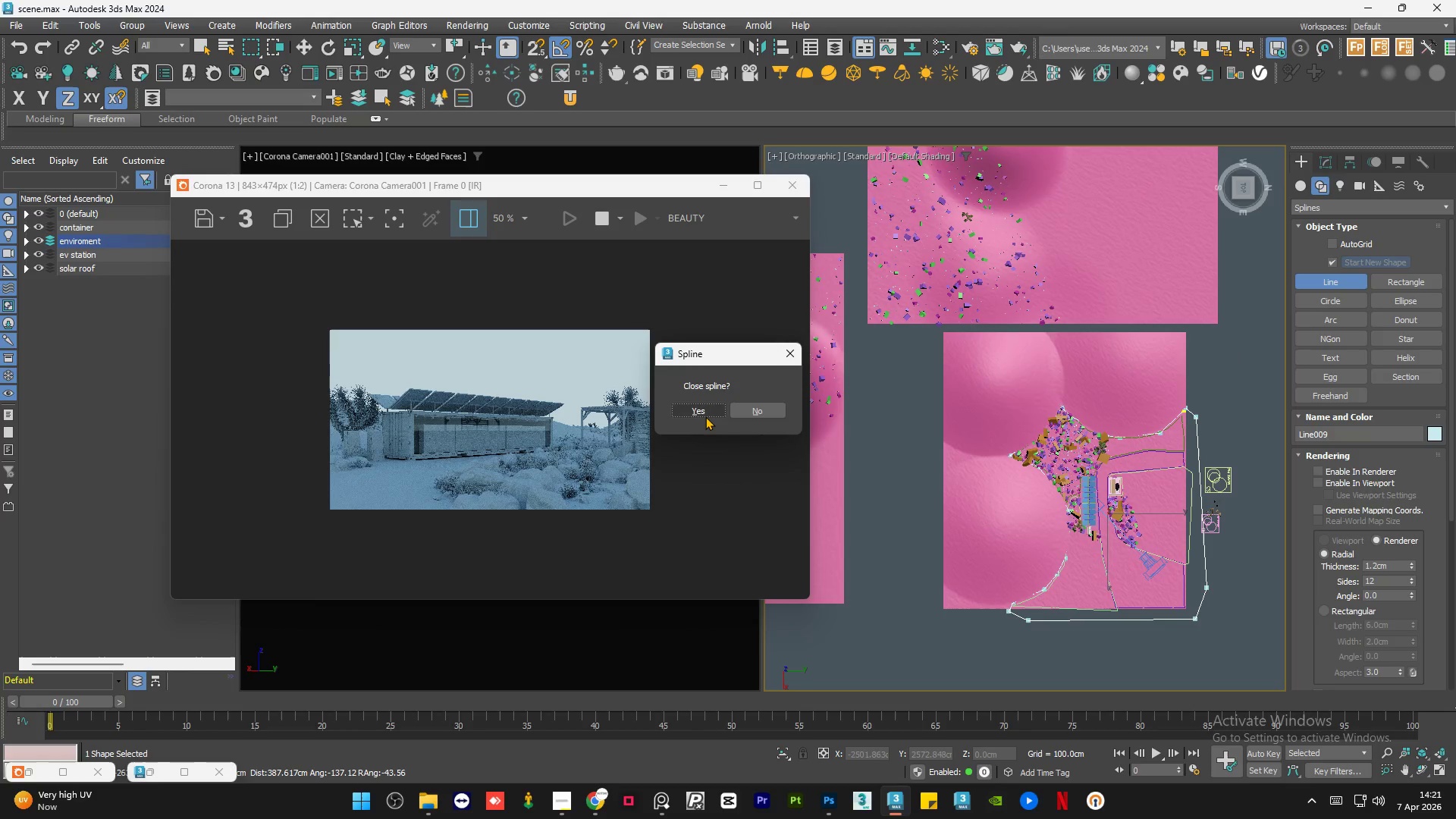 
left_click([707, 415])
 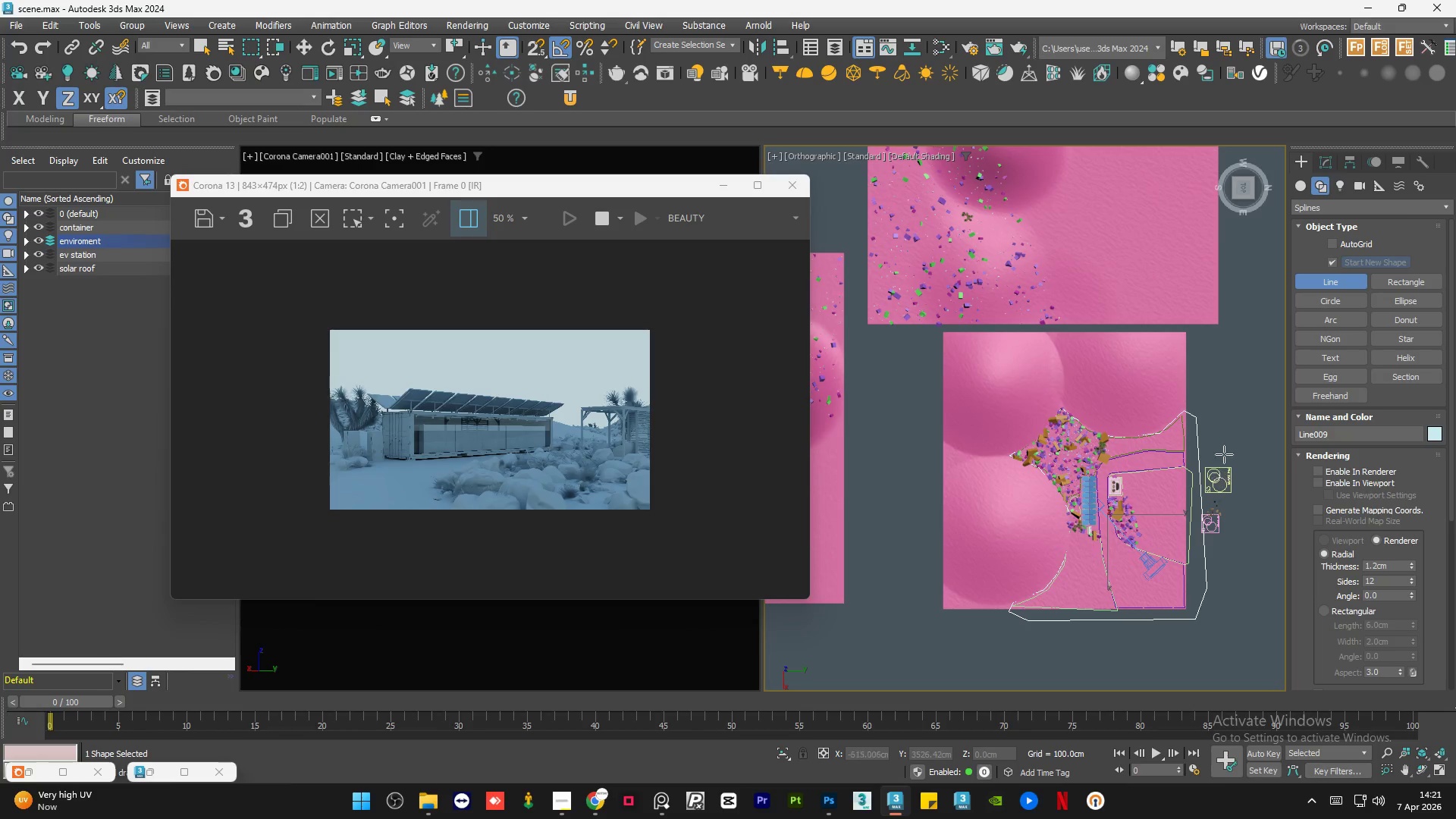 
key(Q)
 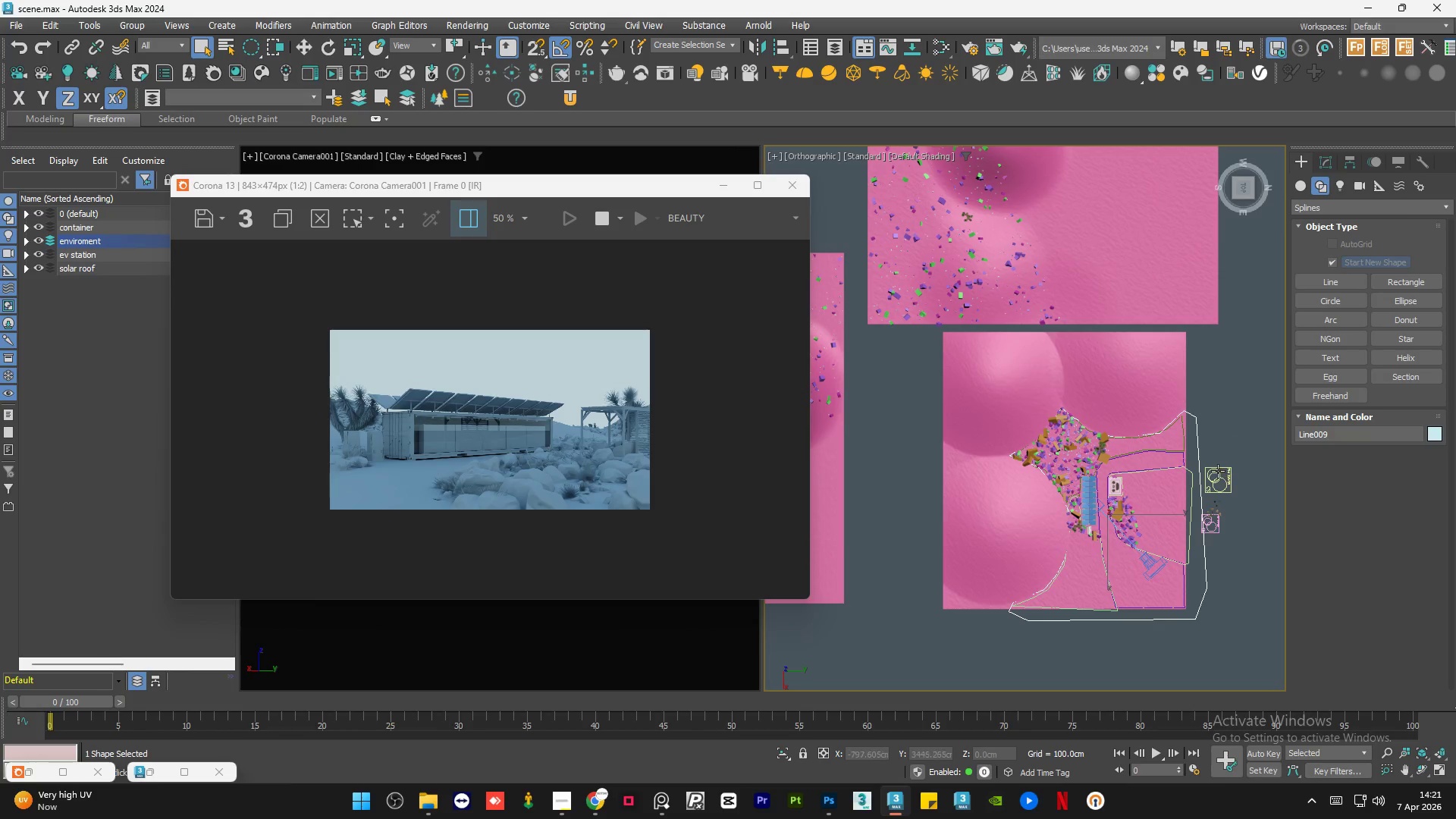 
left_click([1218, 471])
 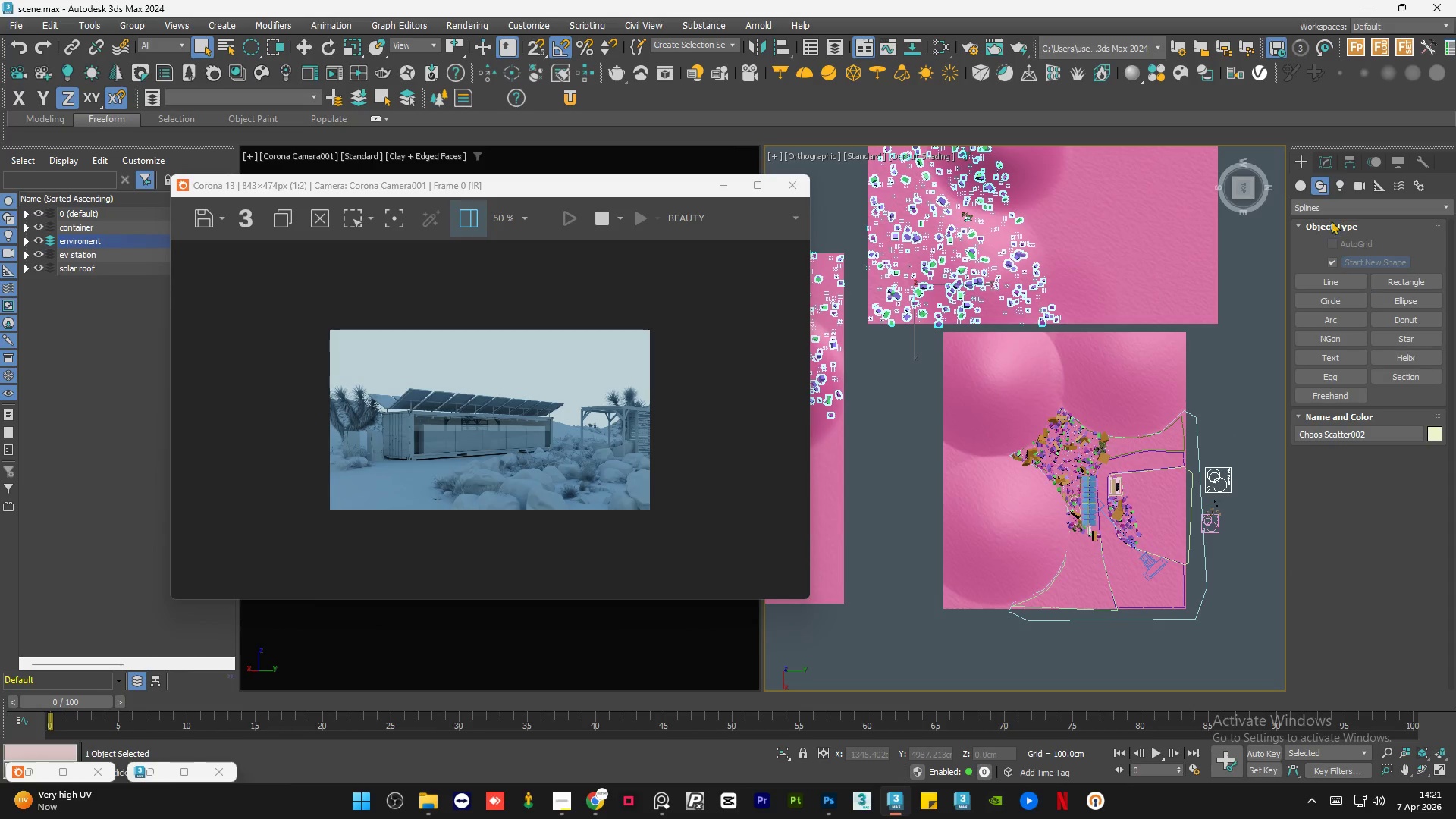 
left_click([1326, 166])
 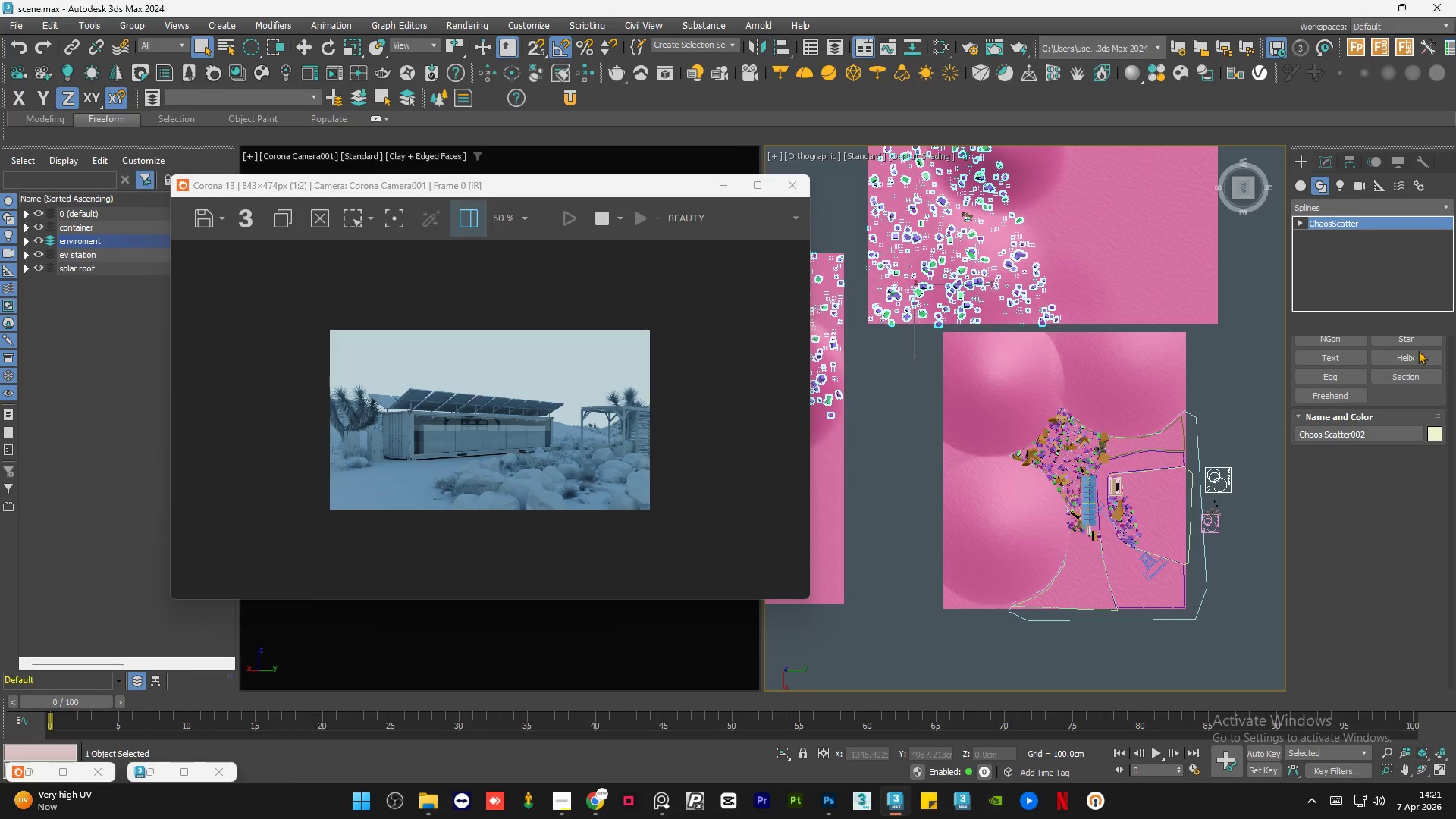 
mouse_move([1400, 417])
 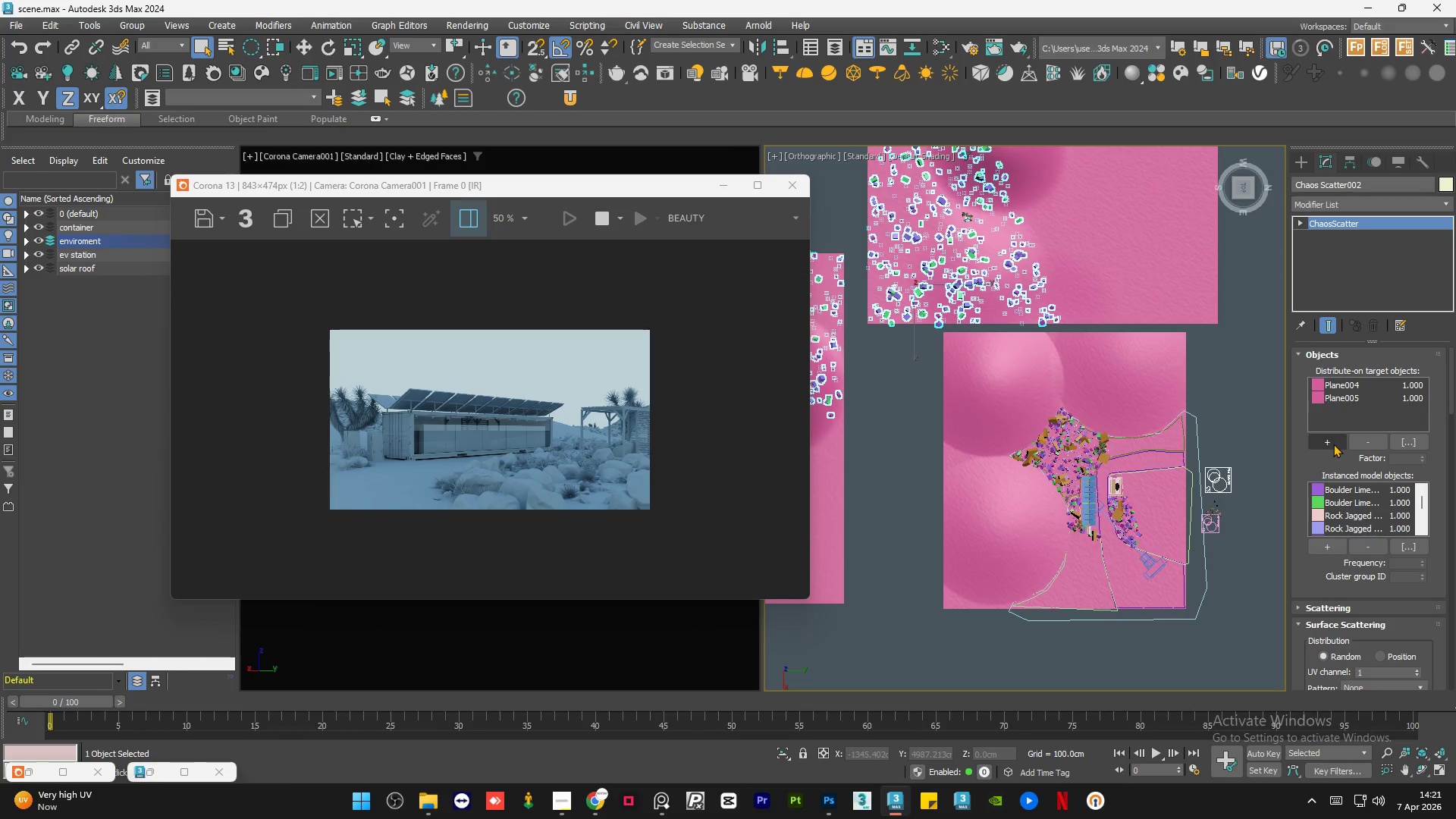 
left_click([1332, 444])
 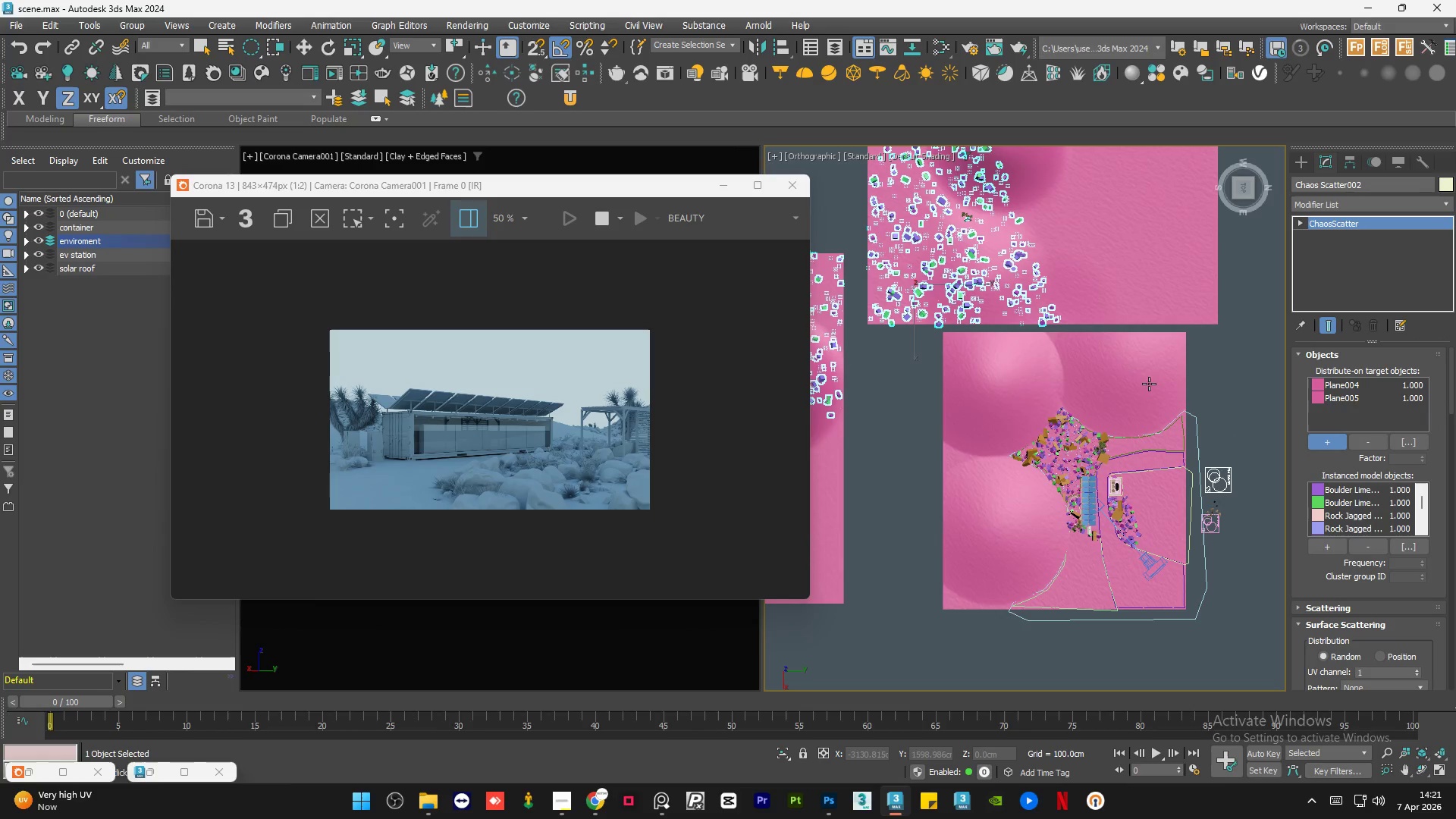 
left_click([1149, 383])
 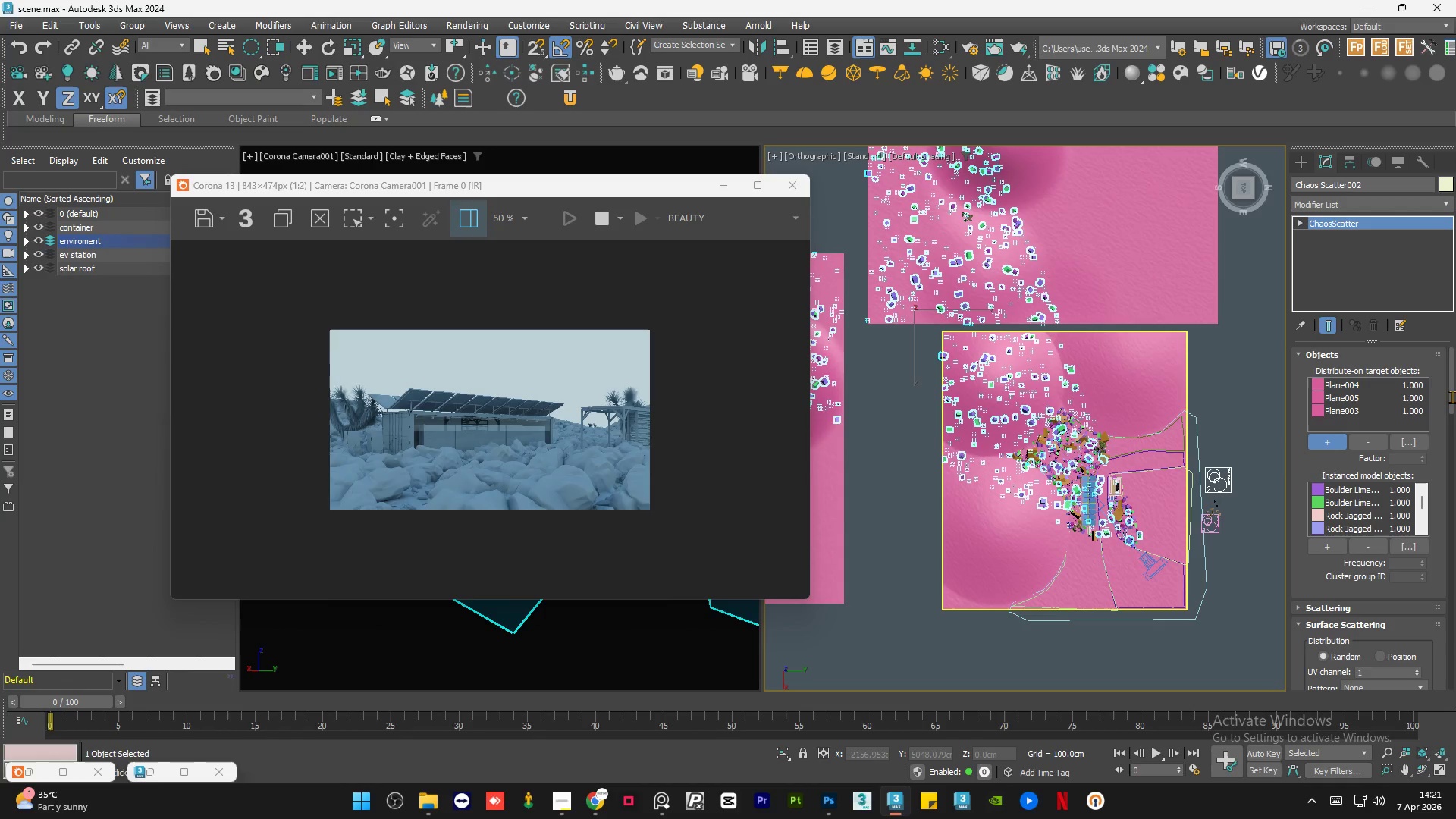 
left_click_drag(start_coordinate=[1452, 397], to_coordinate=[1452, 393])
 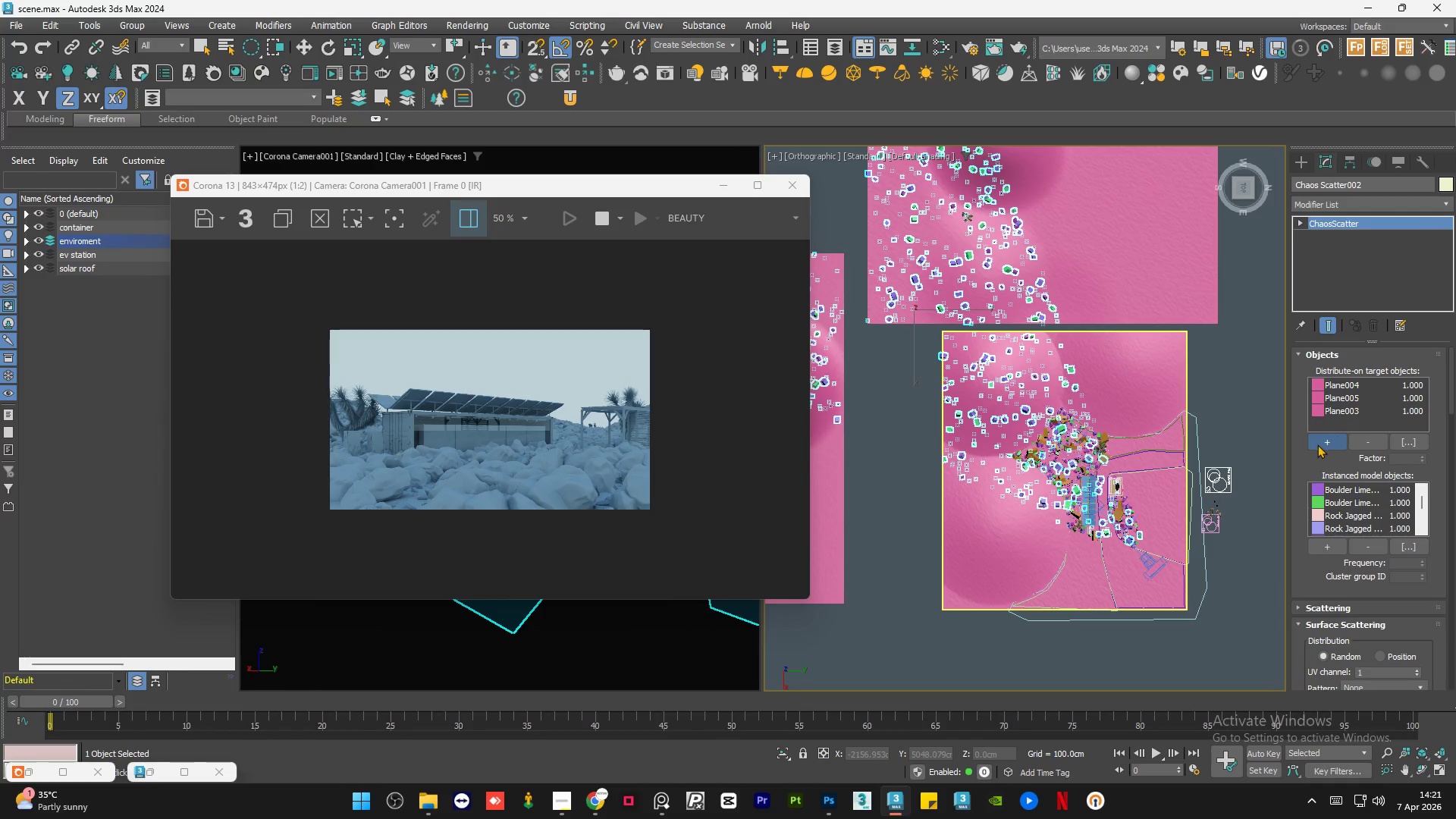 
left_click([1317, 444])
 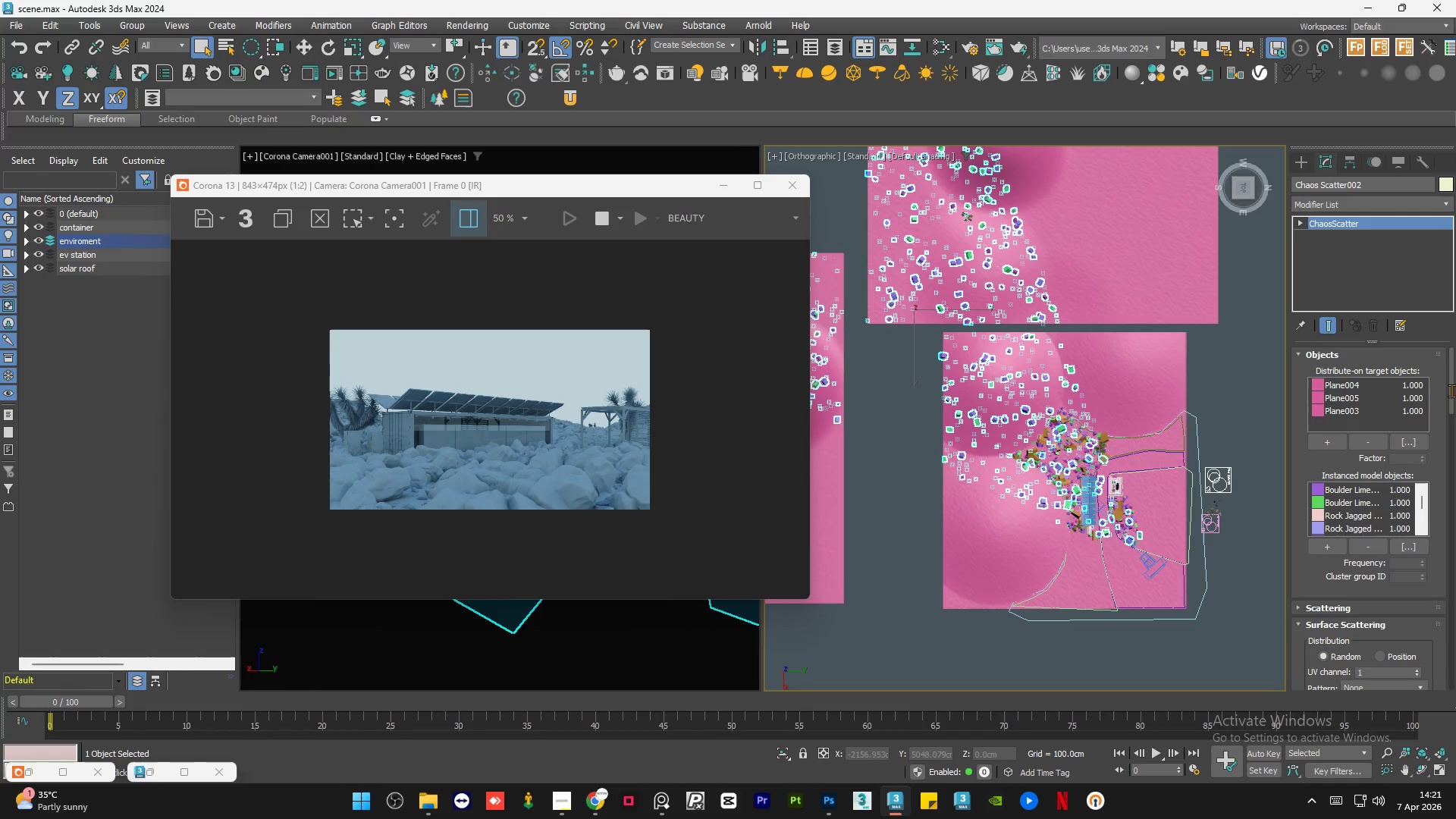 
left_click_drag(start_coordinate=[1451, 391], to_coordinate=[1453, 673])
 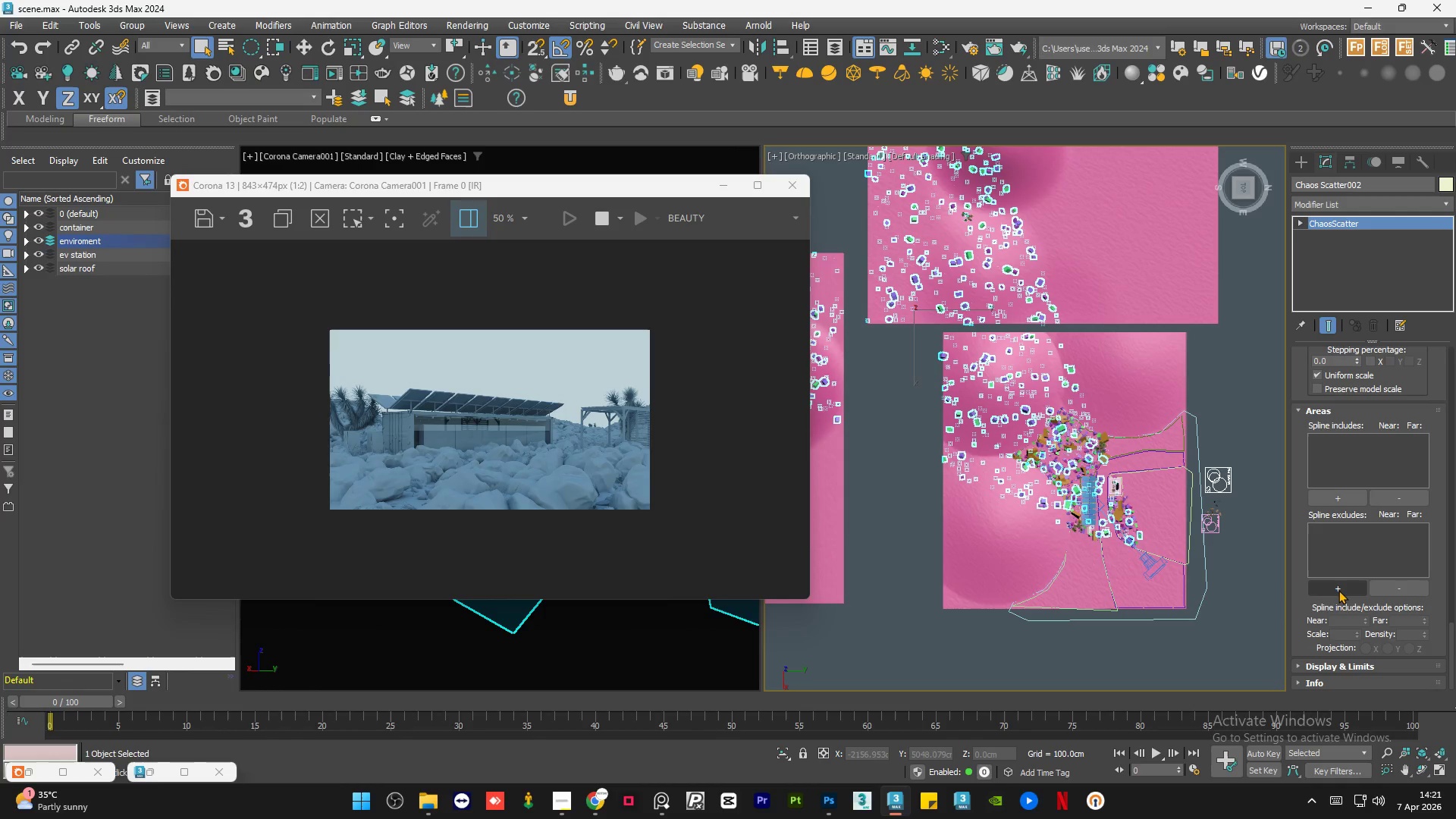 
left_click([1338, 589])
 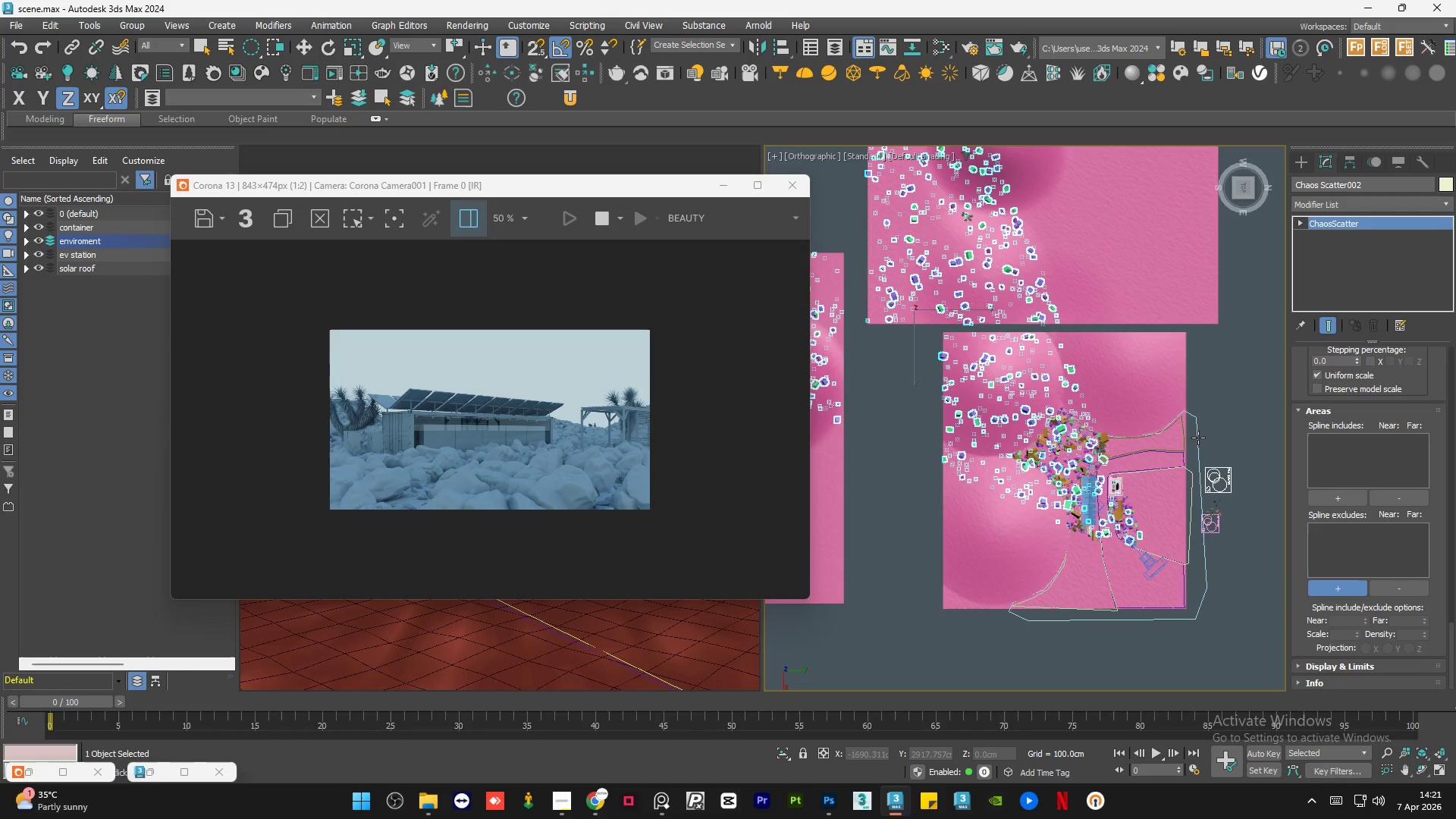 
left_click([1197, 438])
 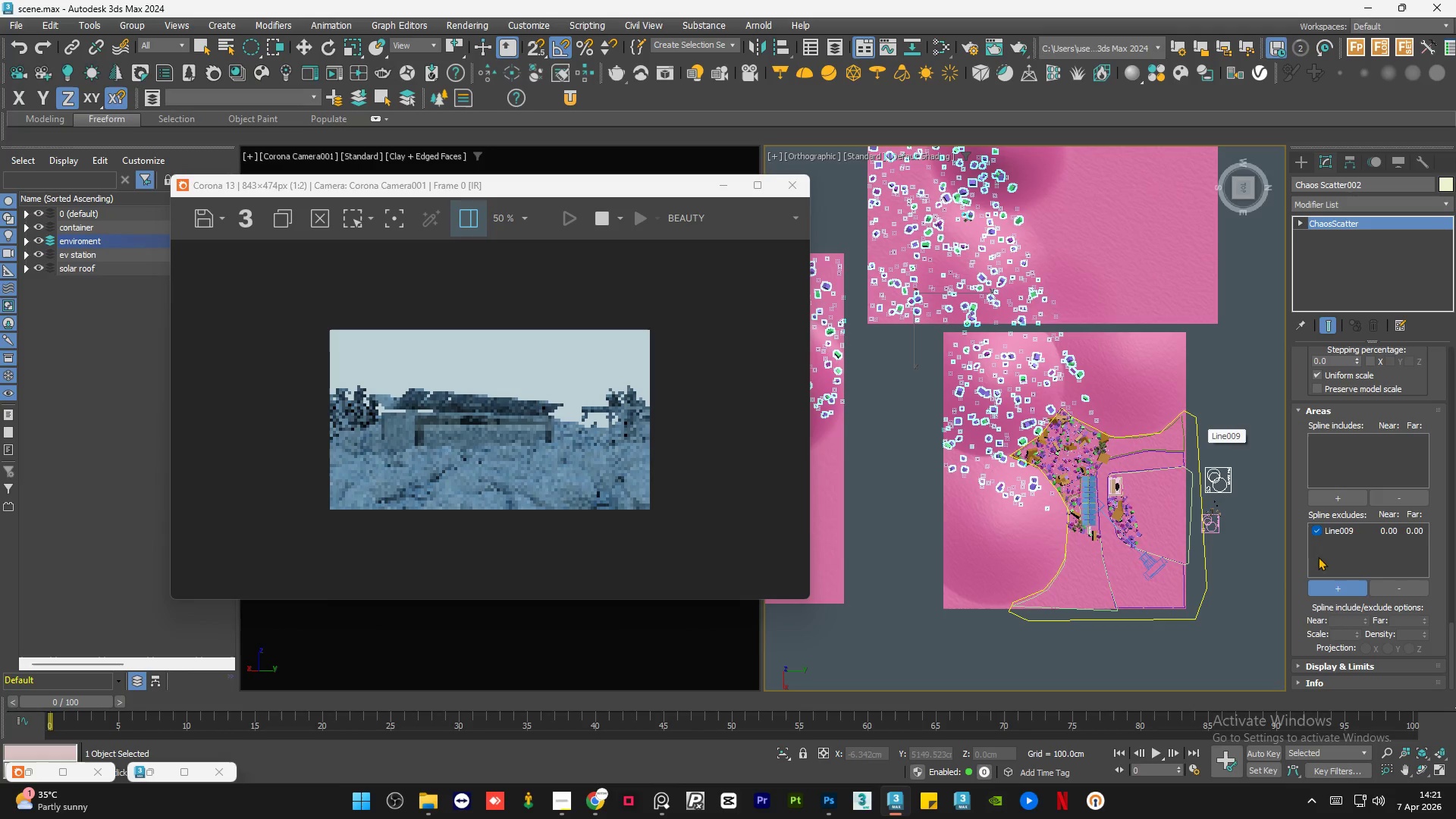 
left_click([1332, 587])
 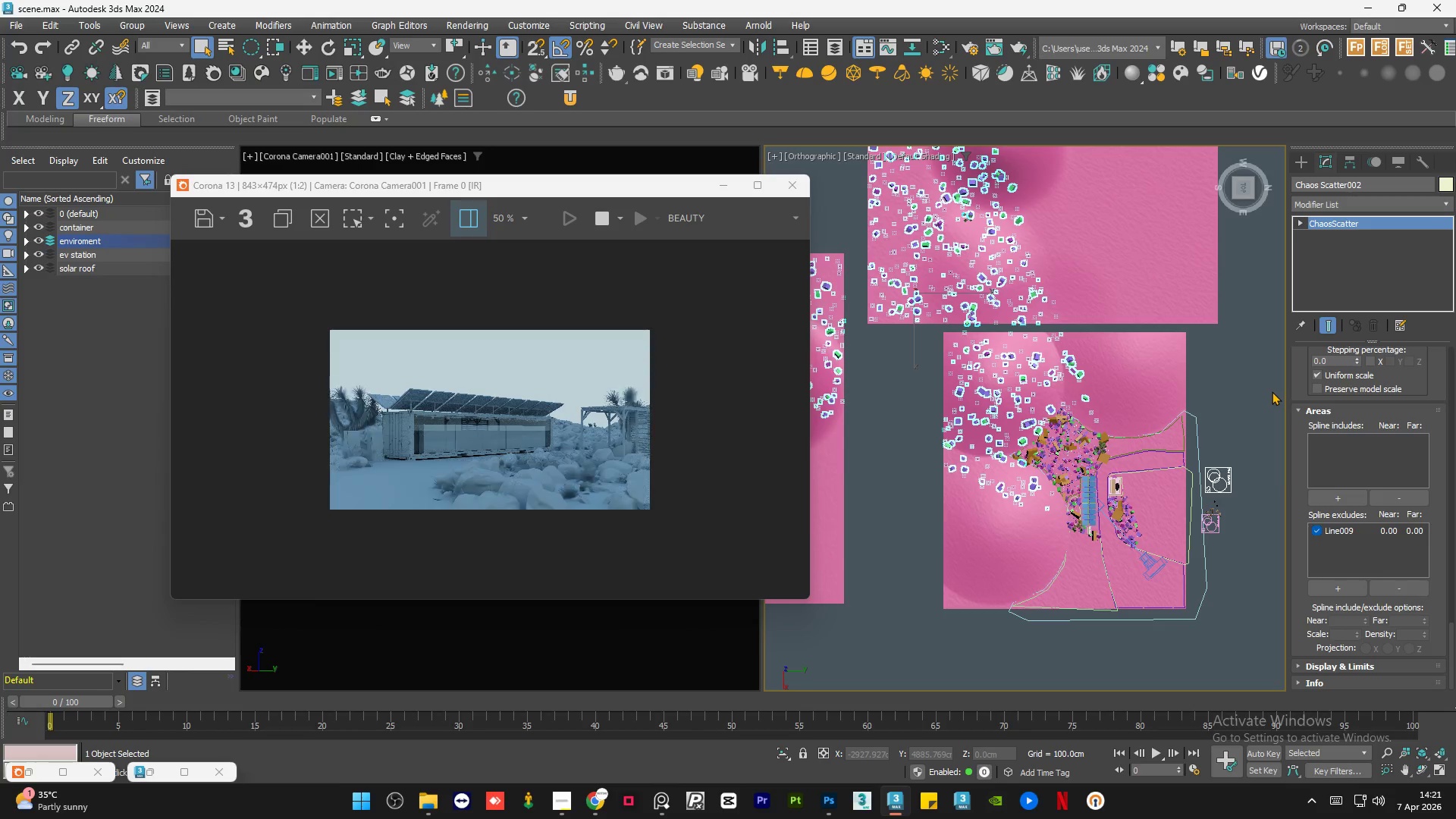 
left_click([1228, 397])
 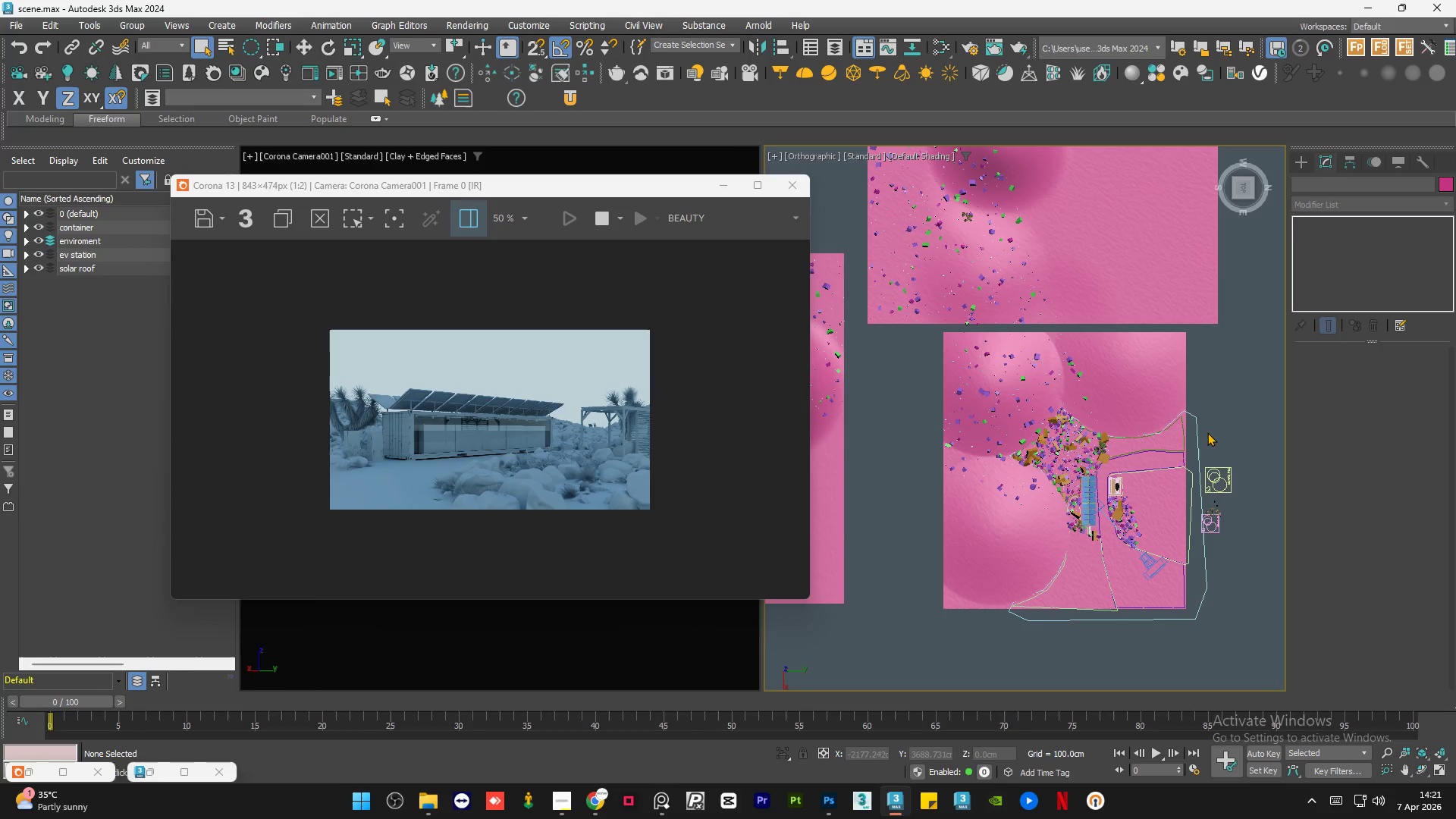 
scroll: coordinate [1170, 444], scroll_direction: up, amount: 3.0
 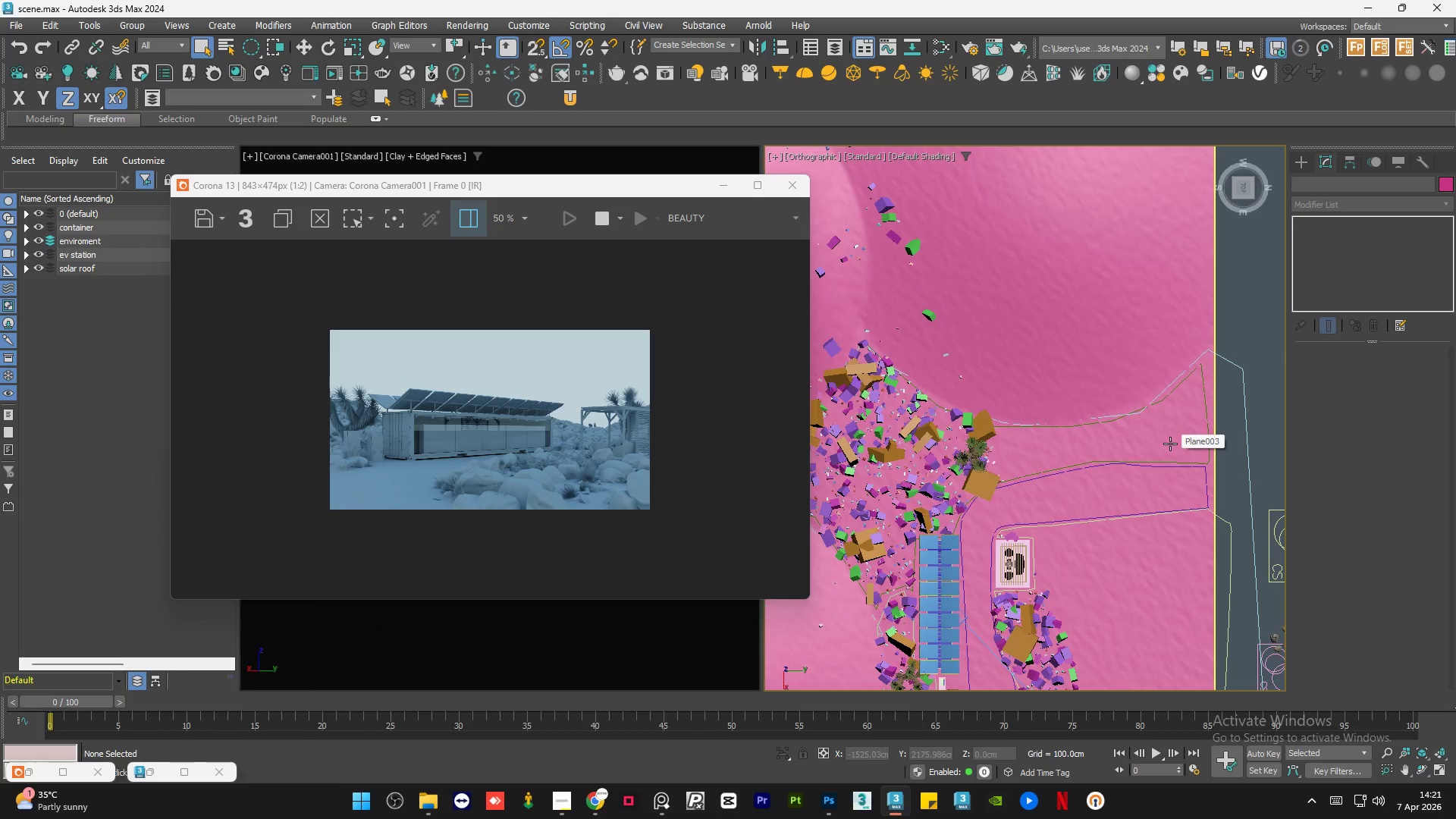 
scroll: coordinate [1170, 444], scroll_direction: down, amount: 1.0
 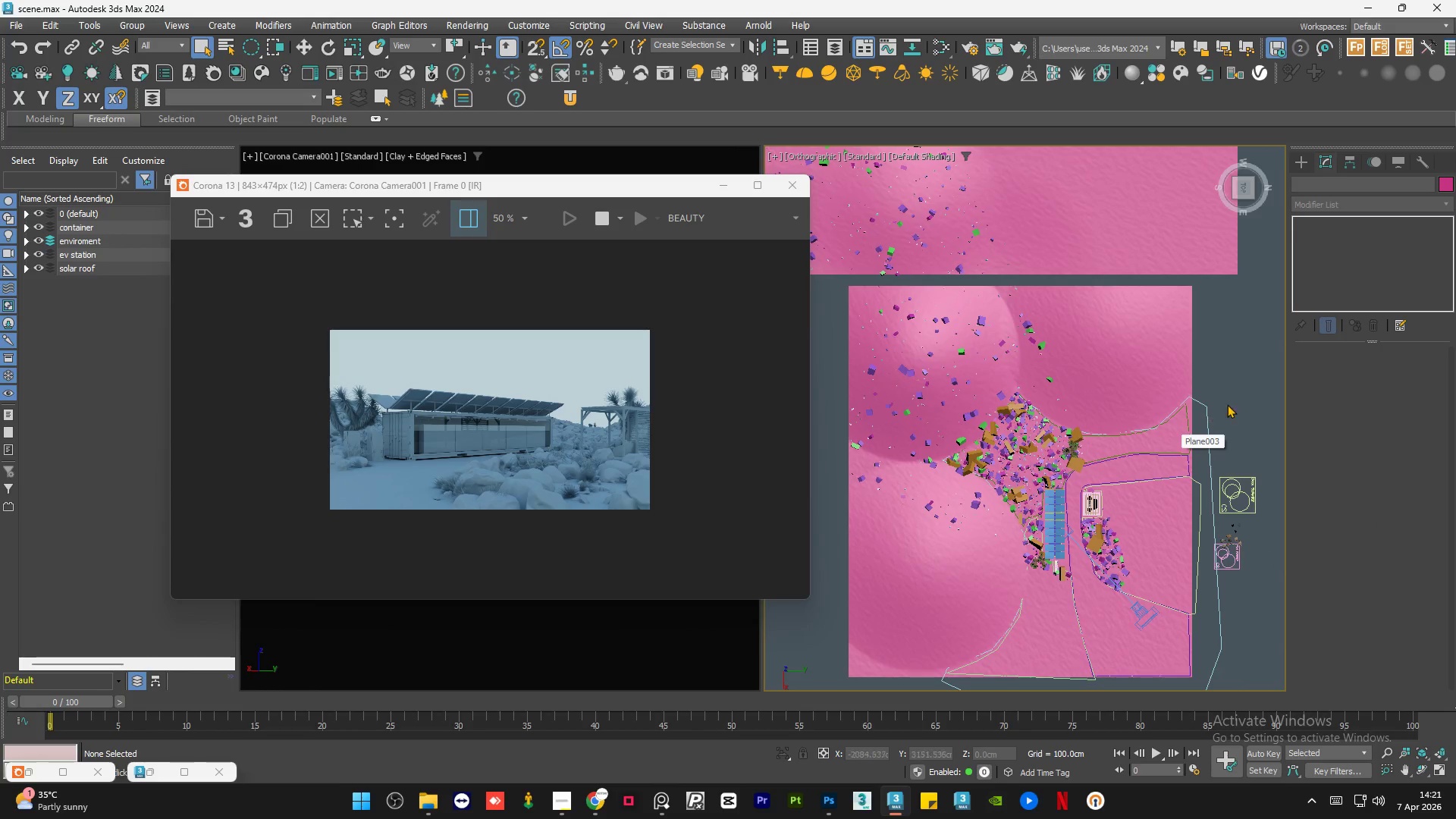 
left_click([1232, 390])
 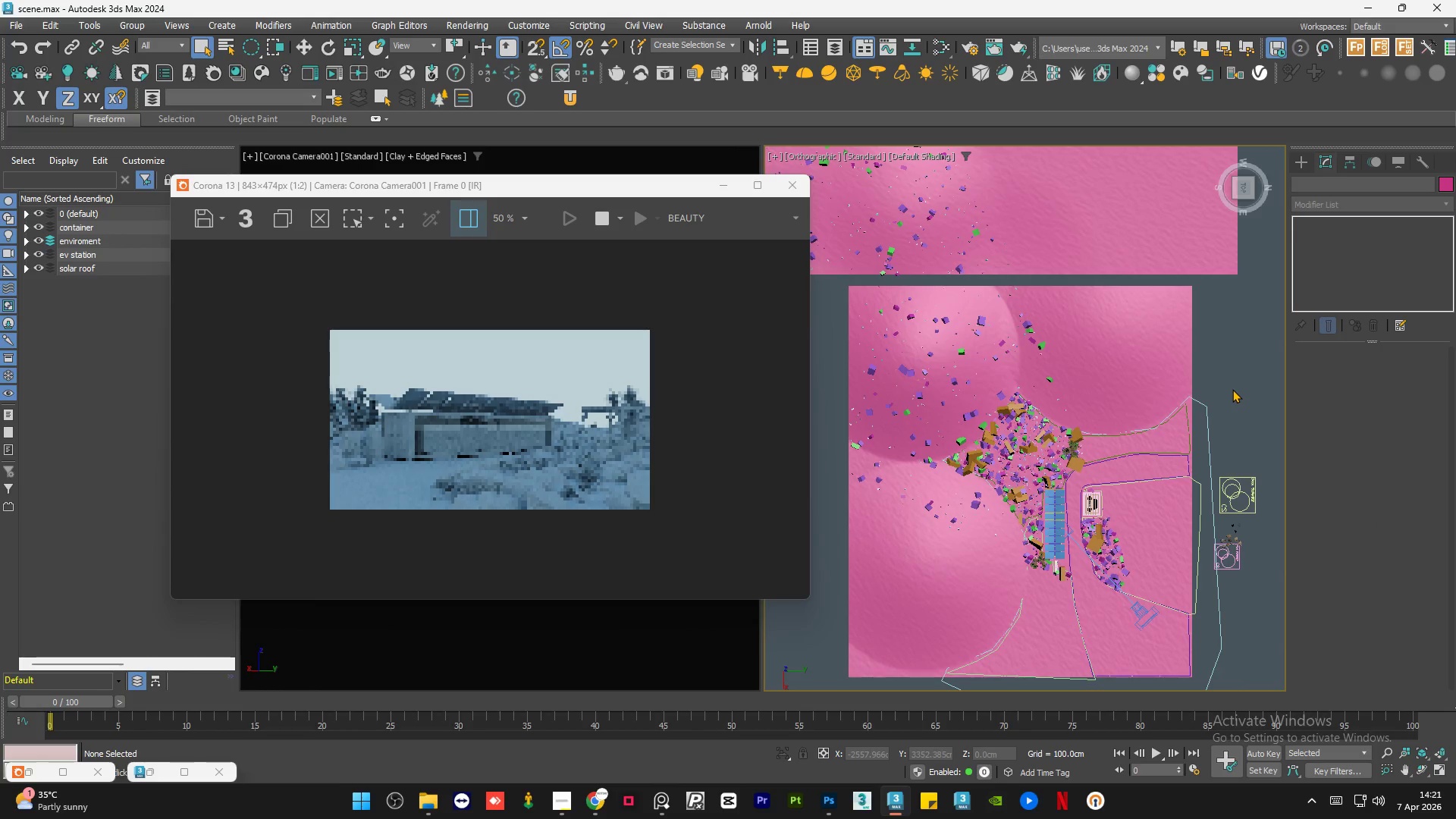 
key(Control+S)
 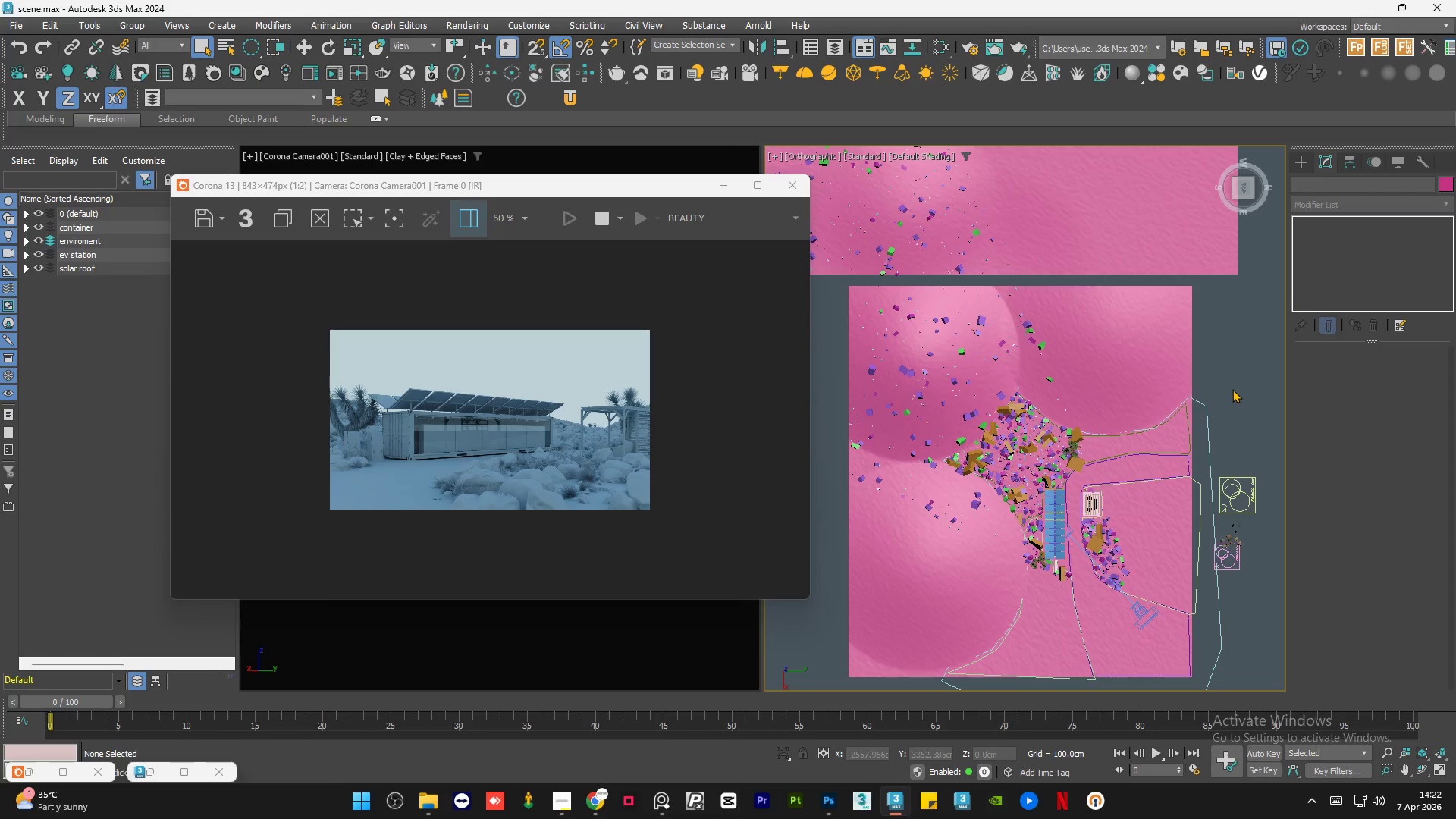 
wait(11.89)
 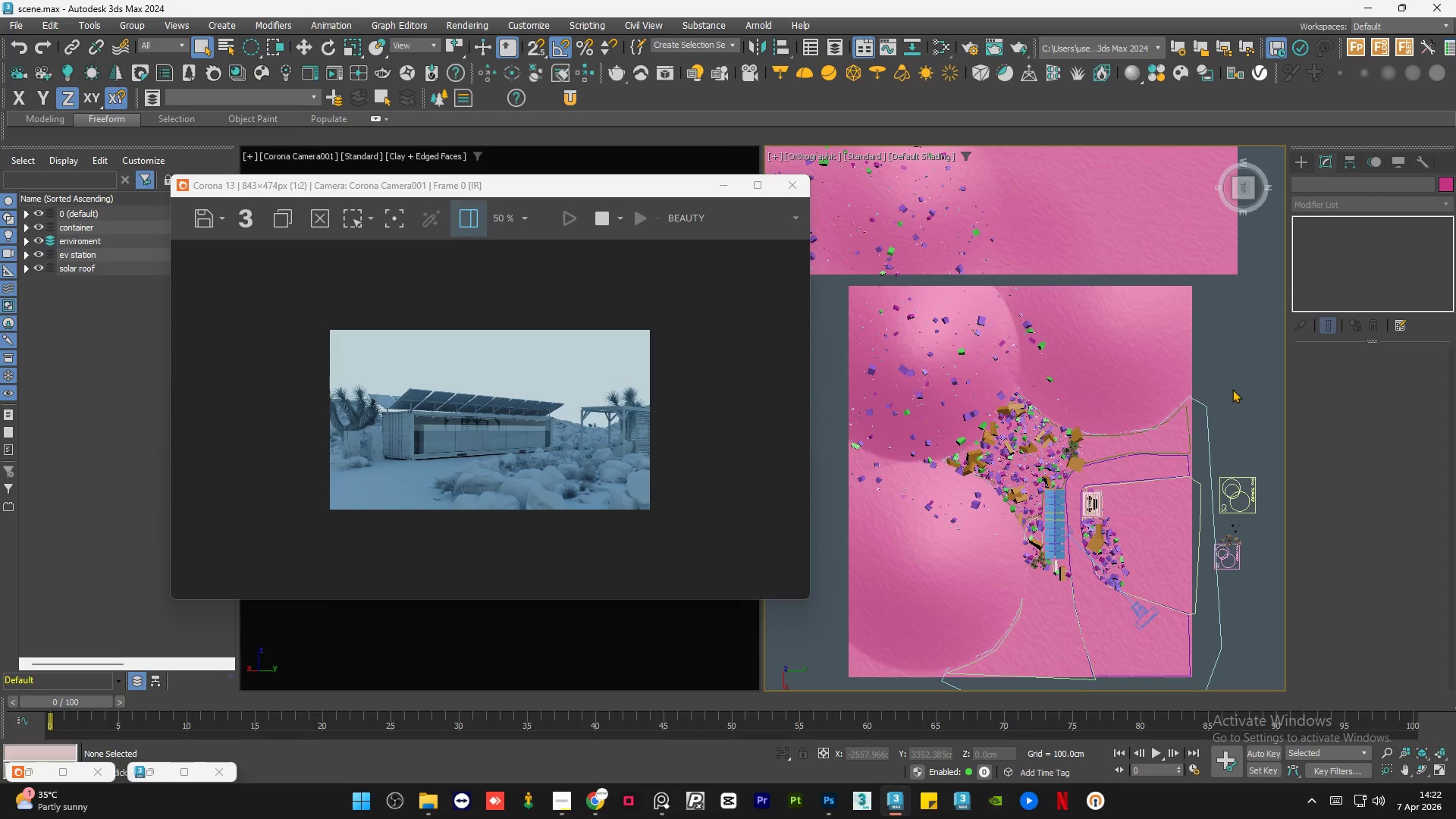 
left_click([563, 799])